 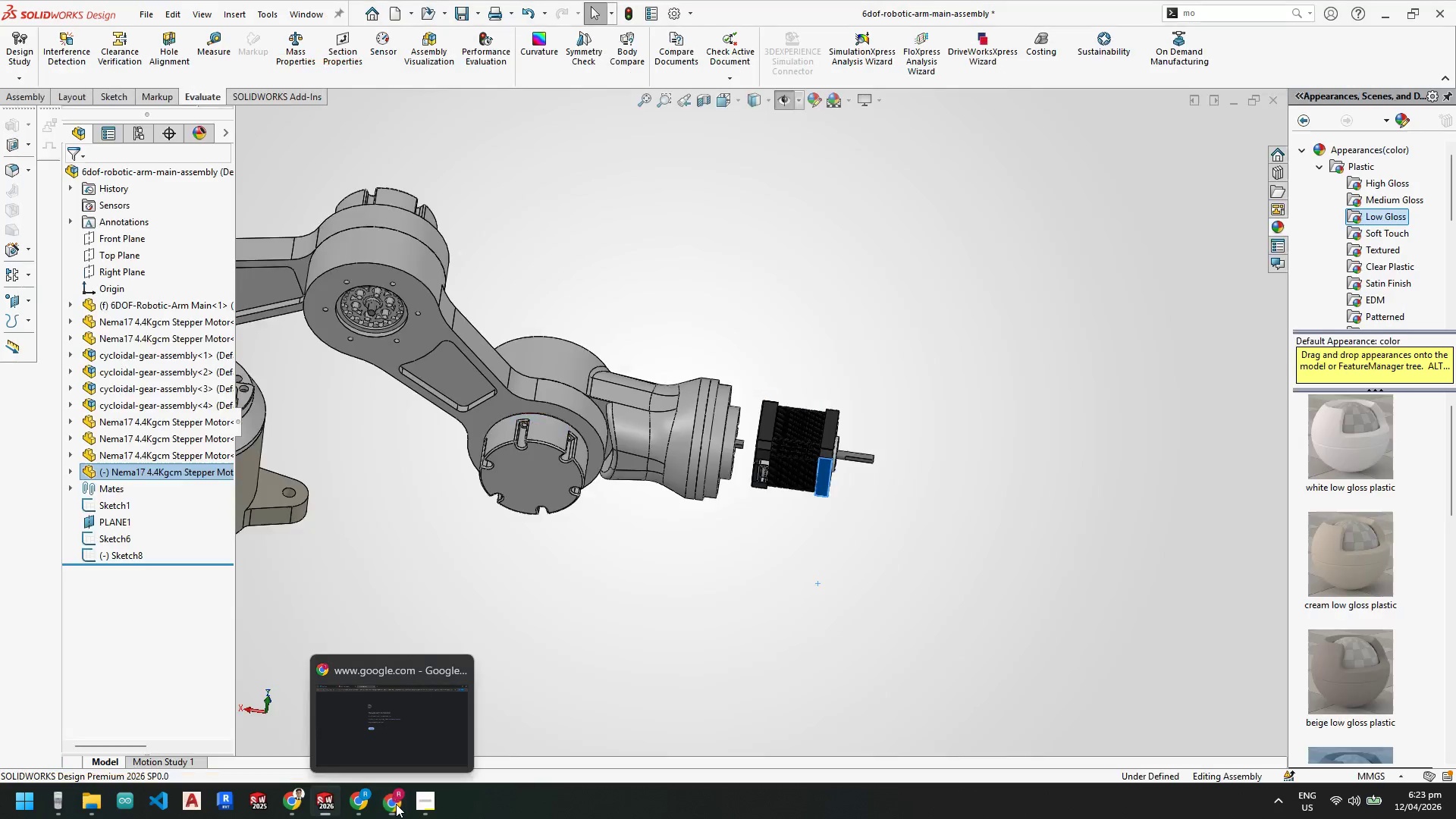 
scroll: coordinate [692, 346], scroll_direction: up, amount: 2.0
 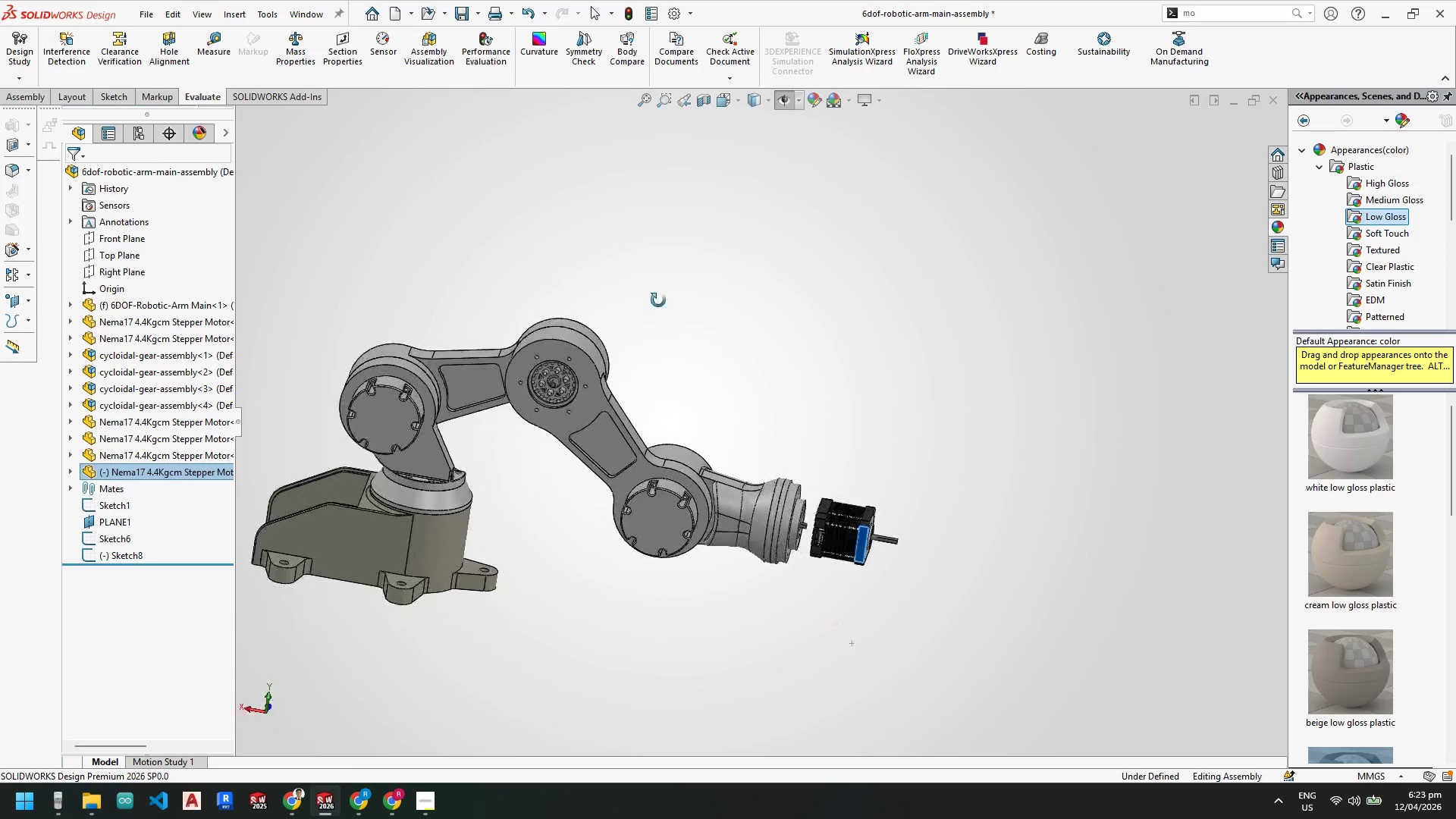 
scroll: coordinate [782, 381], scroll_direction: down, amount: 9.0
 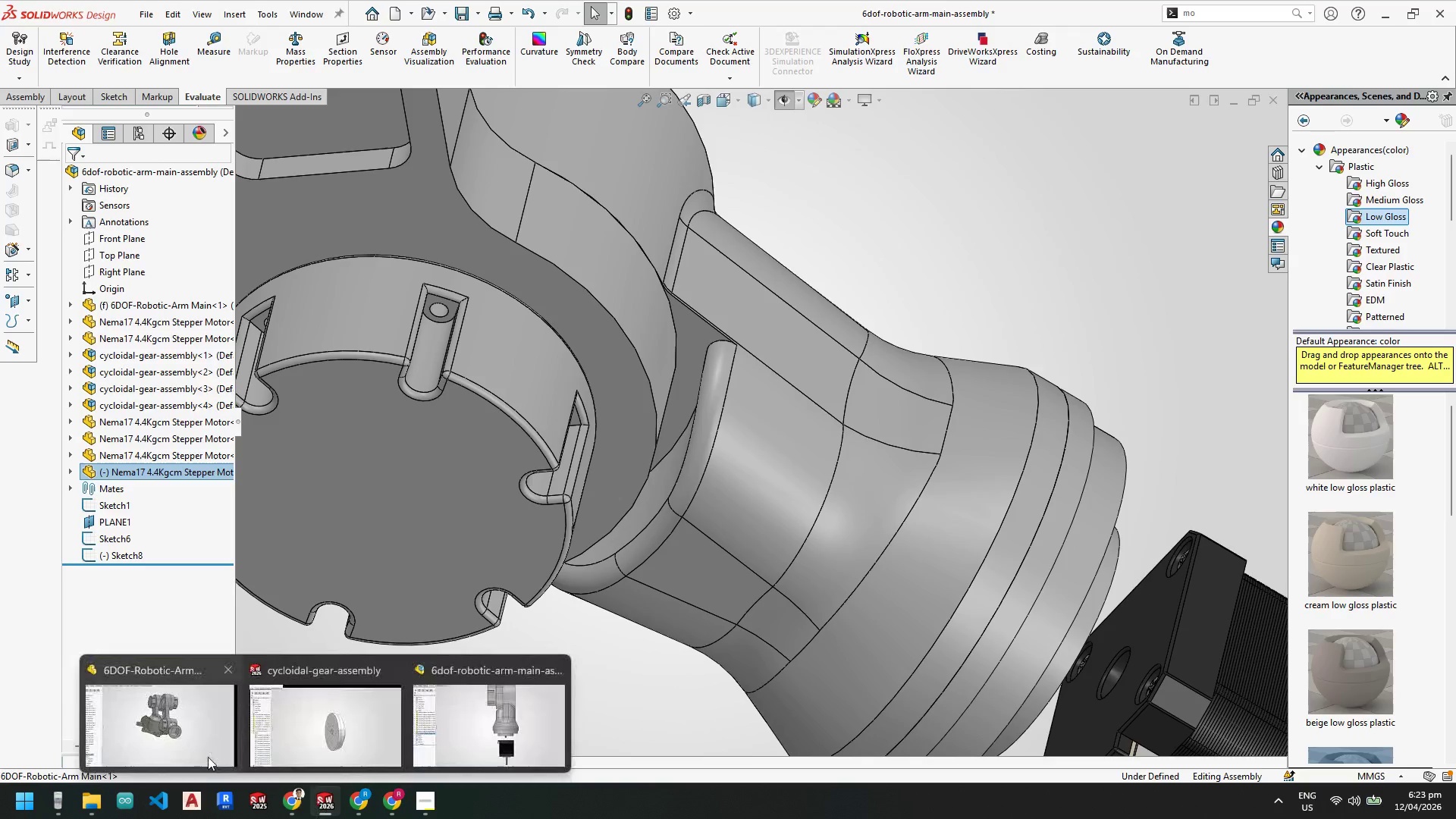 
left_click([195, 739])
 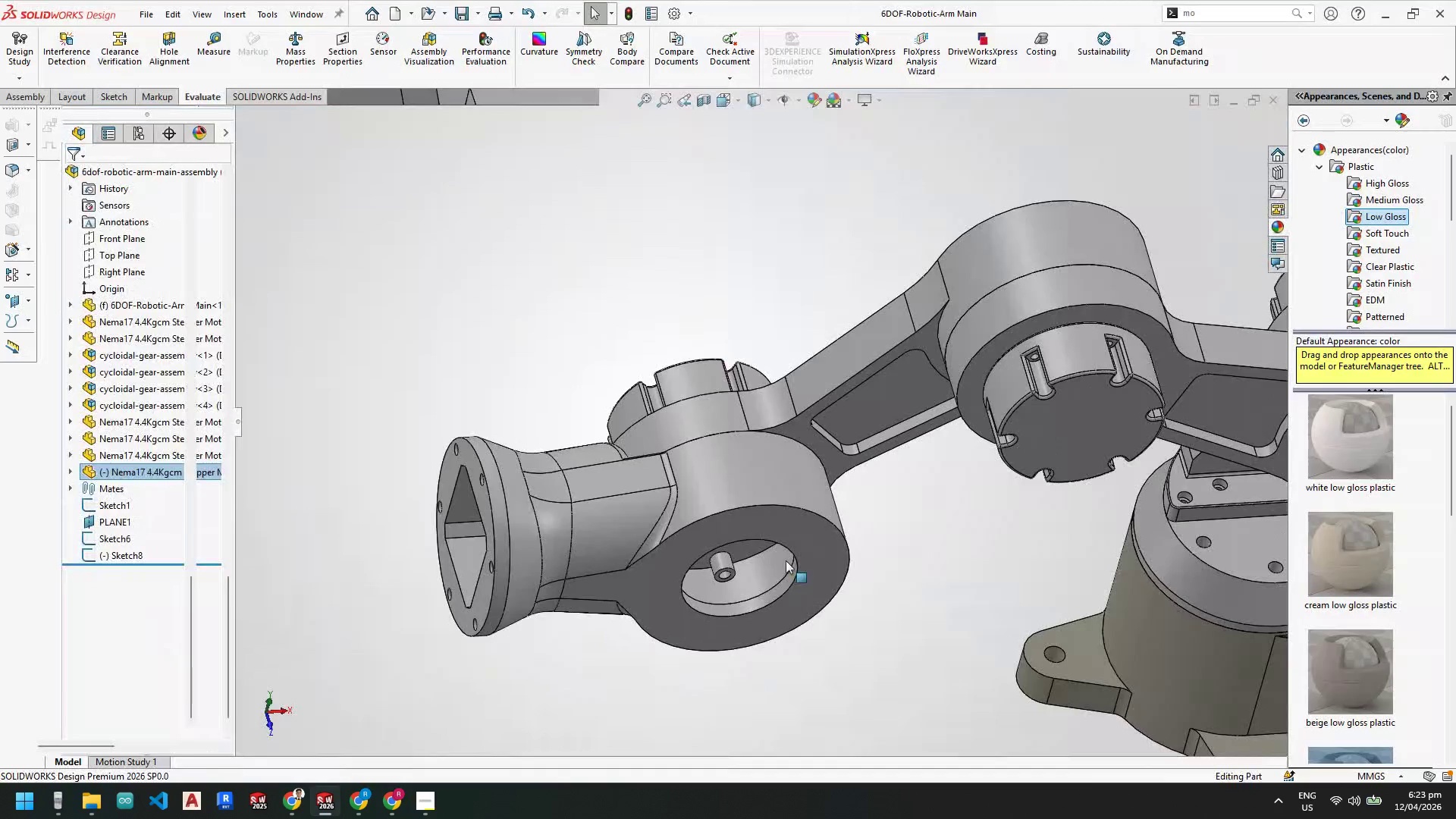 
scroll: coordinate [645, 500], scroll_direction: down, amount: 3.0
 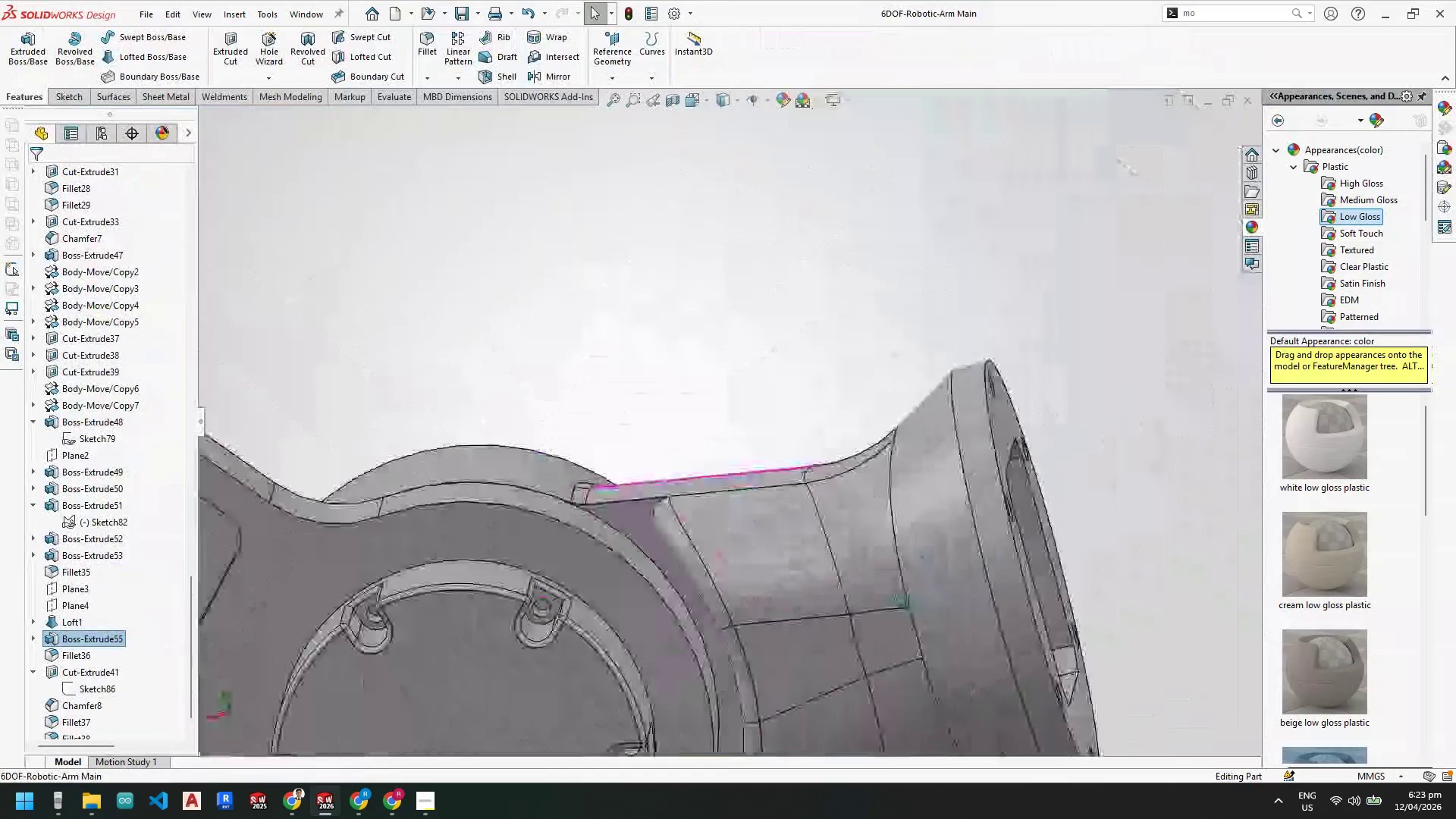 
scroll: coordinate [748, 584], scroll_direction: up, amount: 1.0
 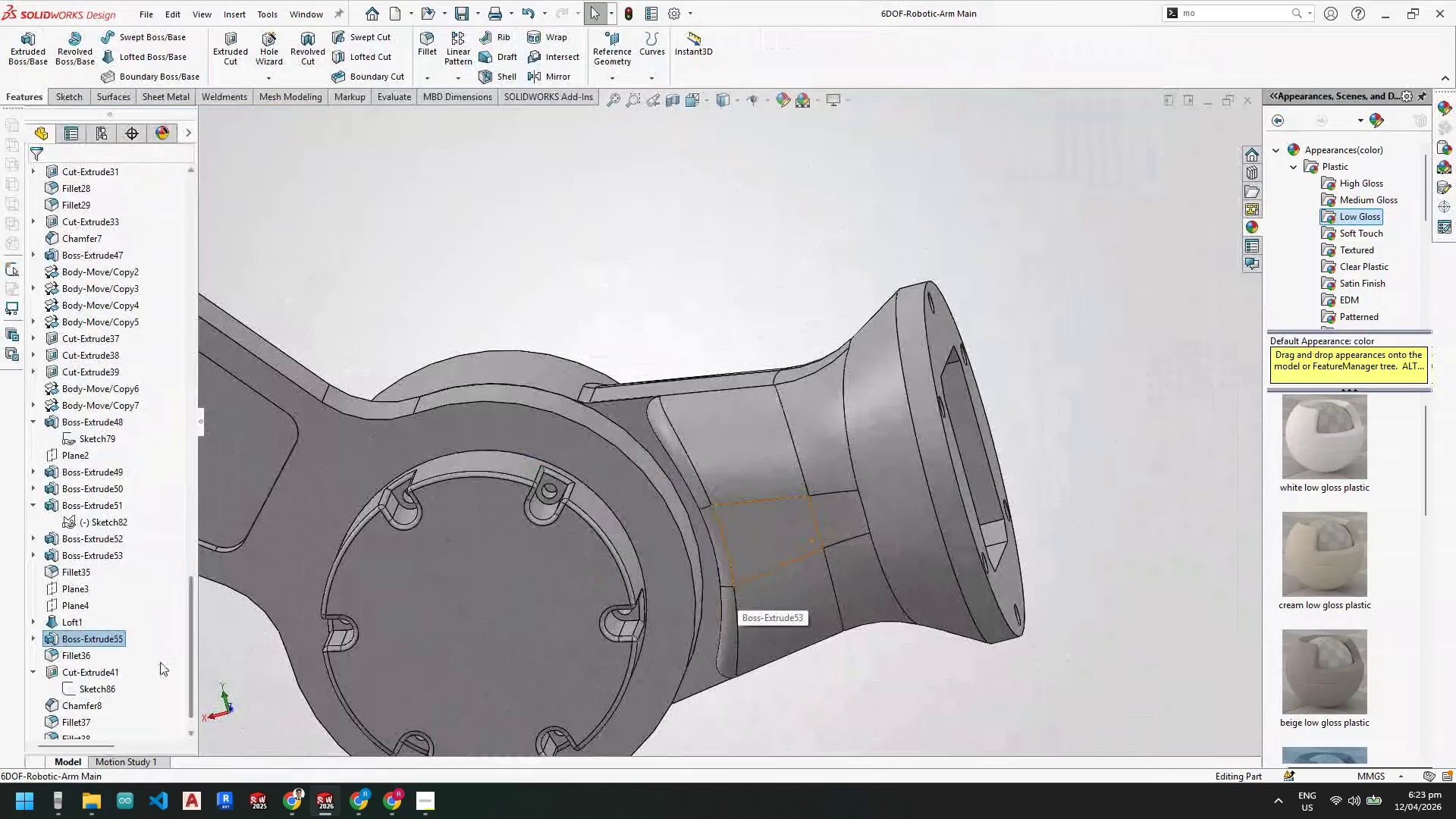 
scroll: coordinate [158, 652], scroll_direction: down, amount: 5.0
 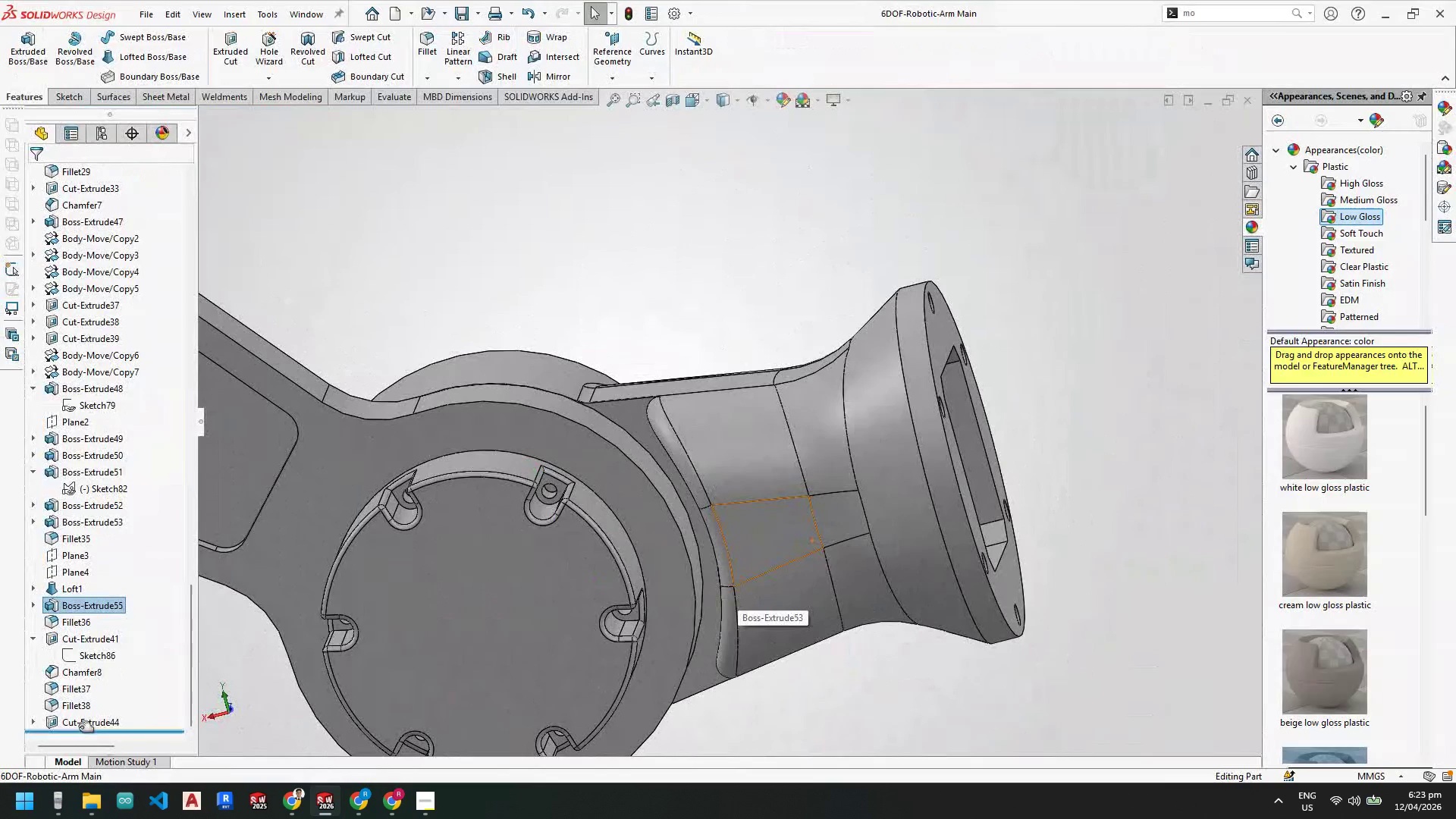 
left_click([88, 720])
 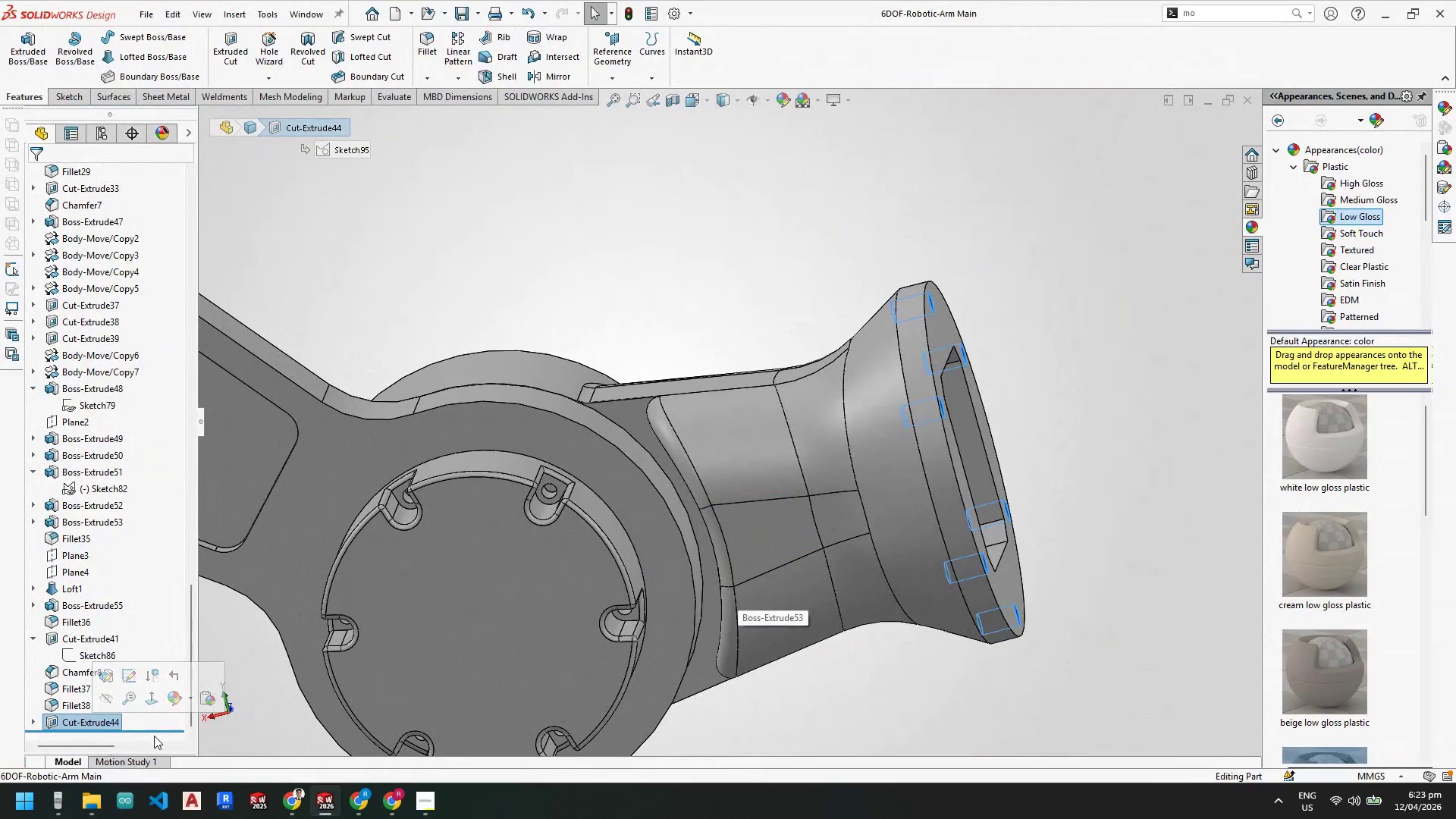 
left_click([240, 733])
 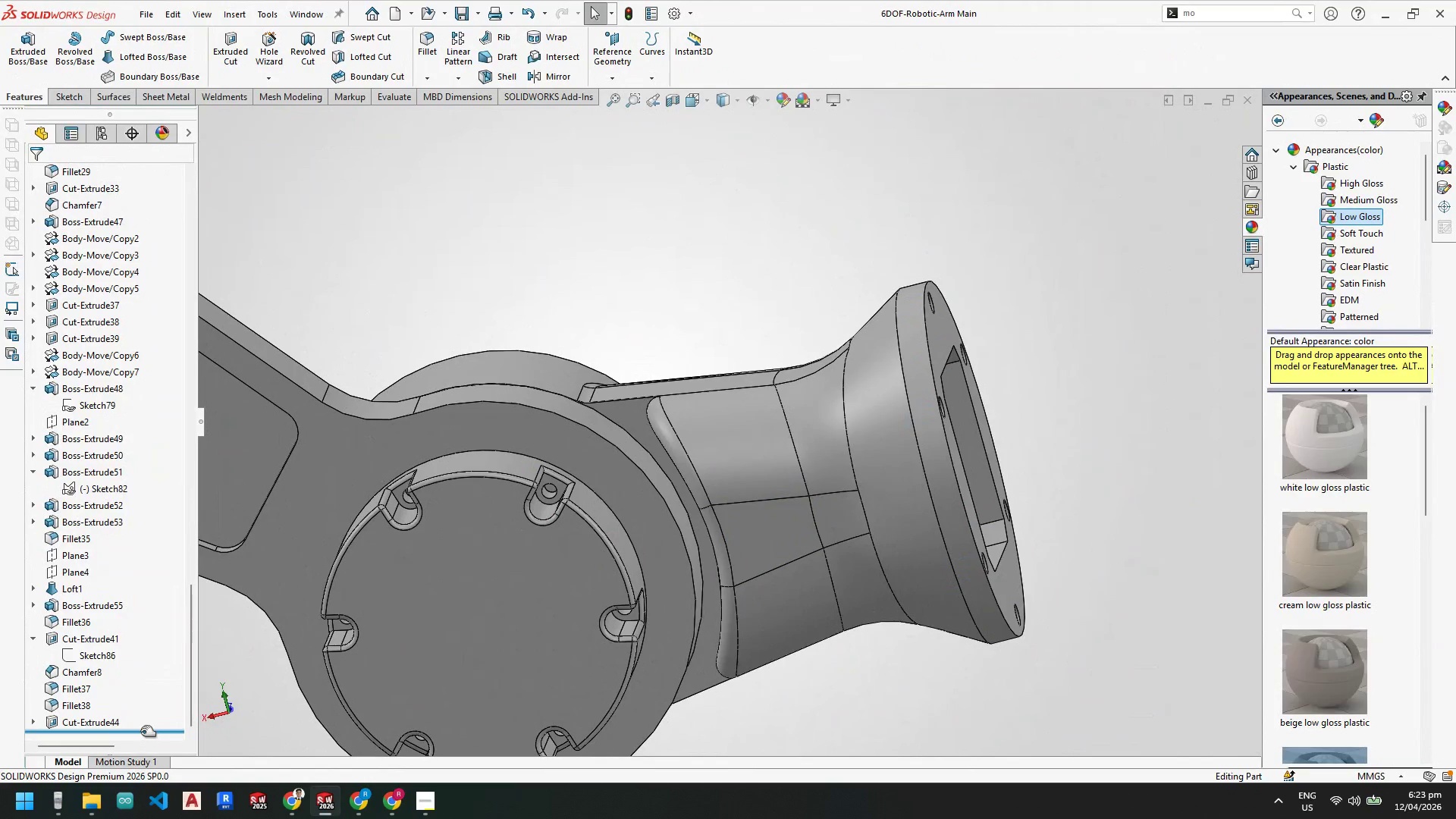 
left_click_drag(start_coordinate=[141, 732], to_coordinate=[144, 713])
 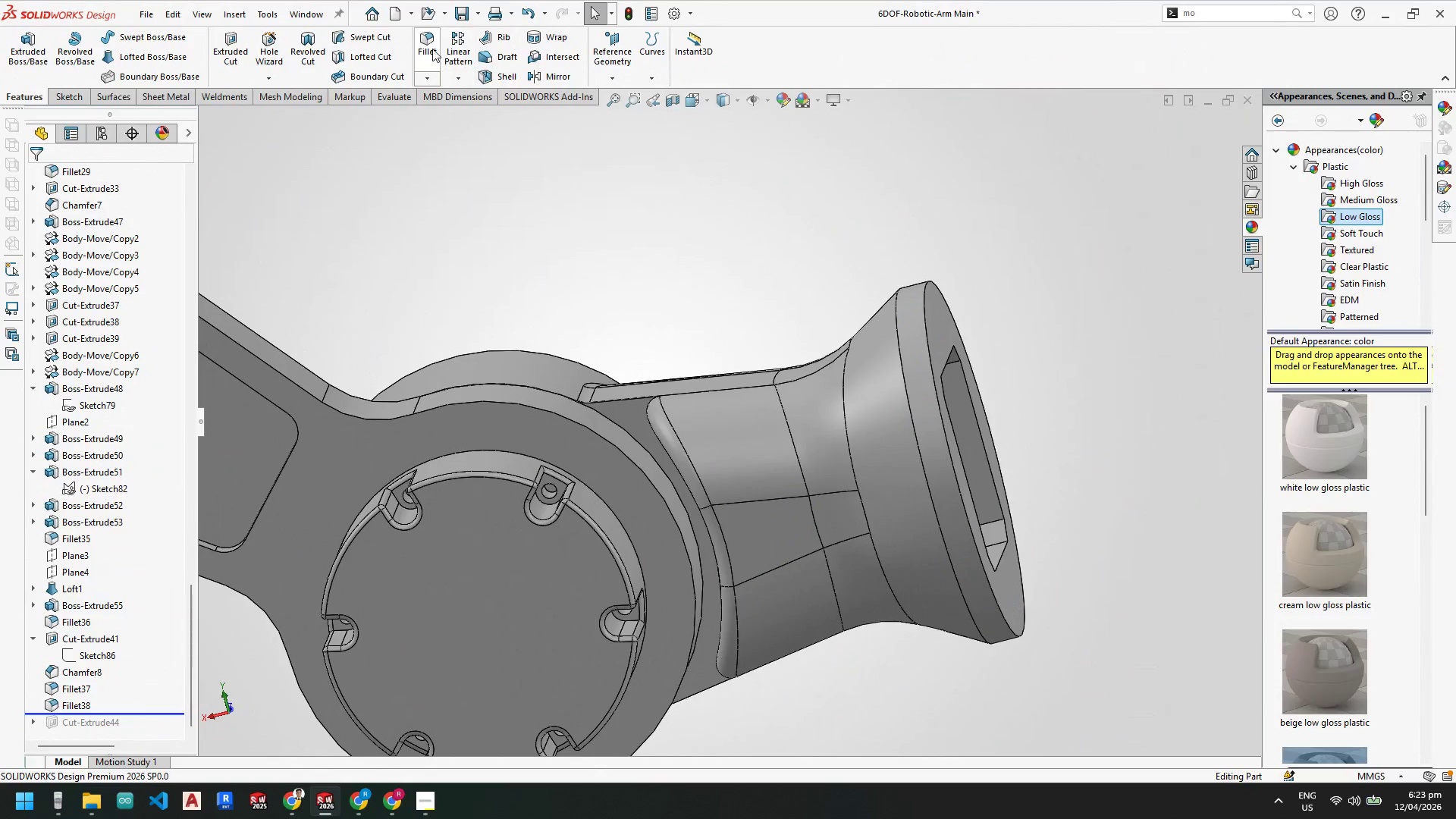 
left_click([432, 49])
 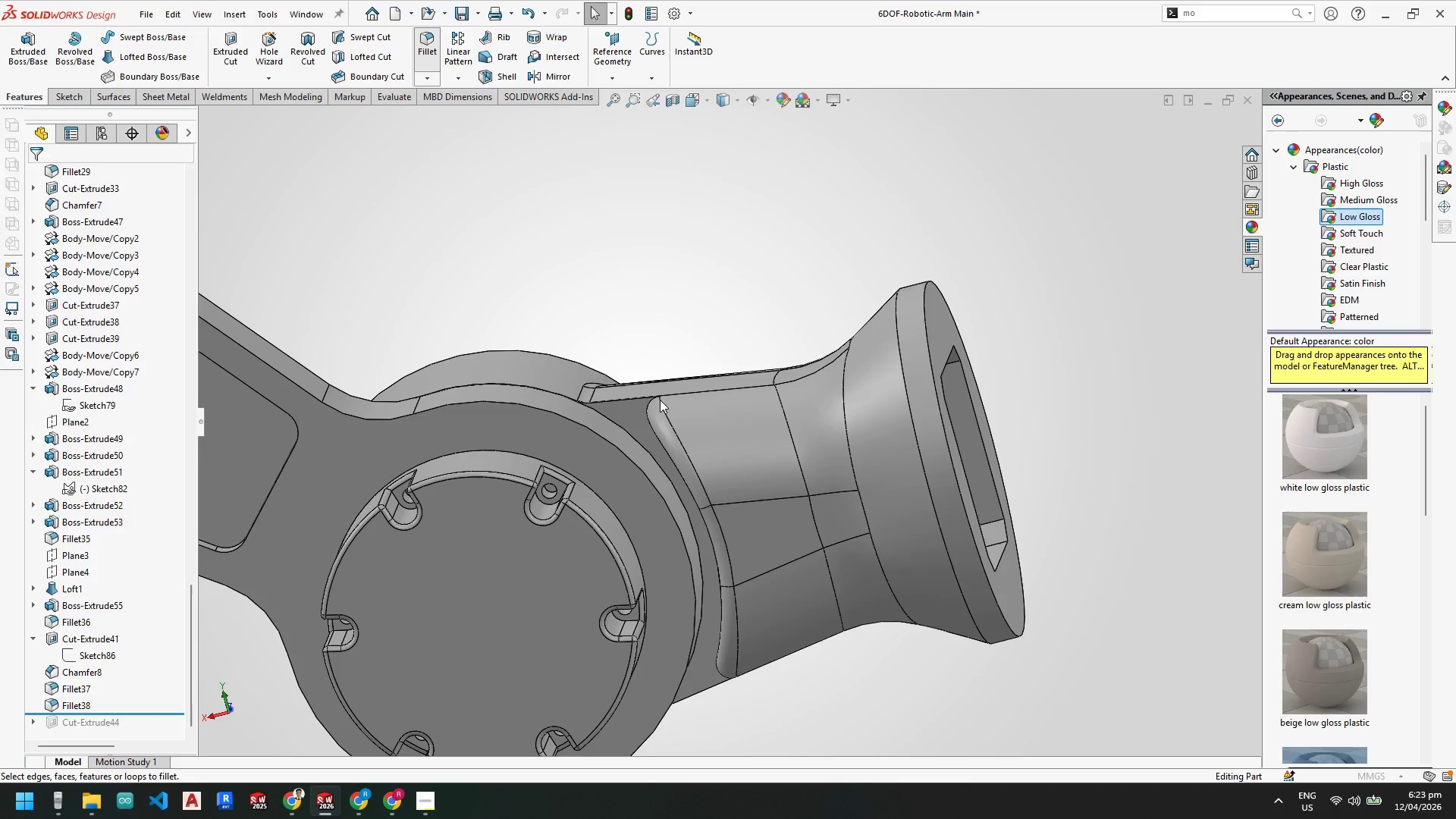 
scroll: coordinate [724, 523], scroll_direction: down, amount: 4.0
 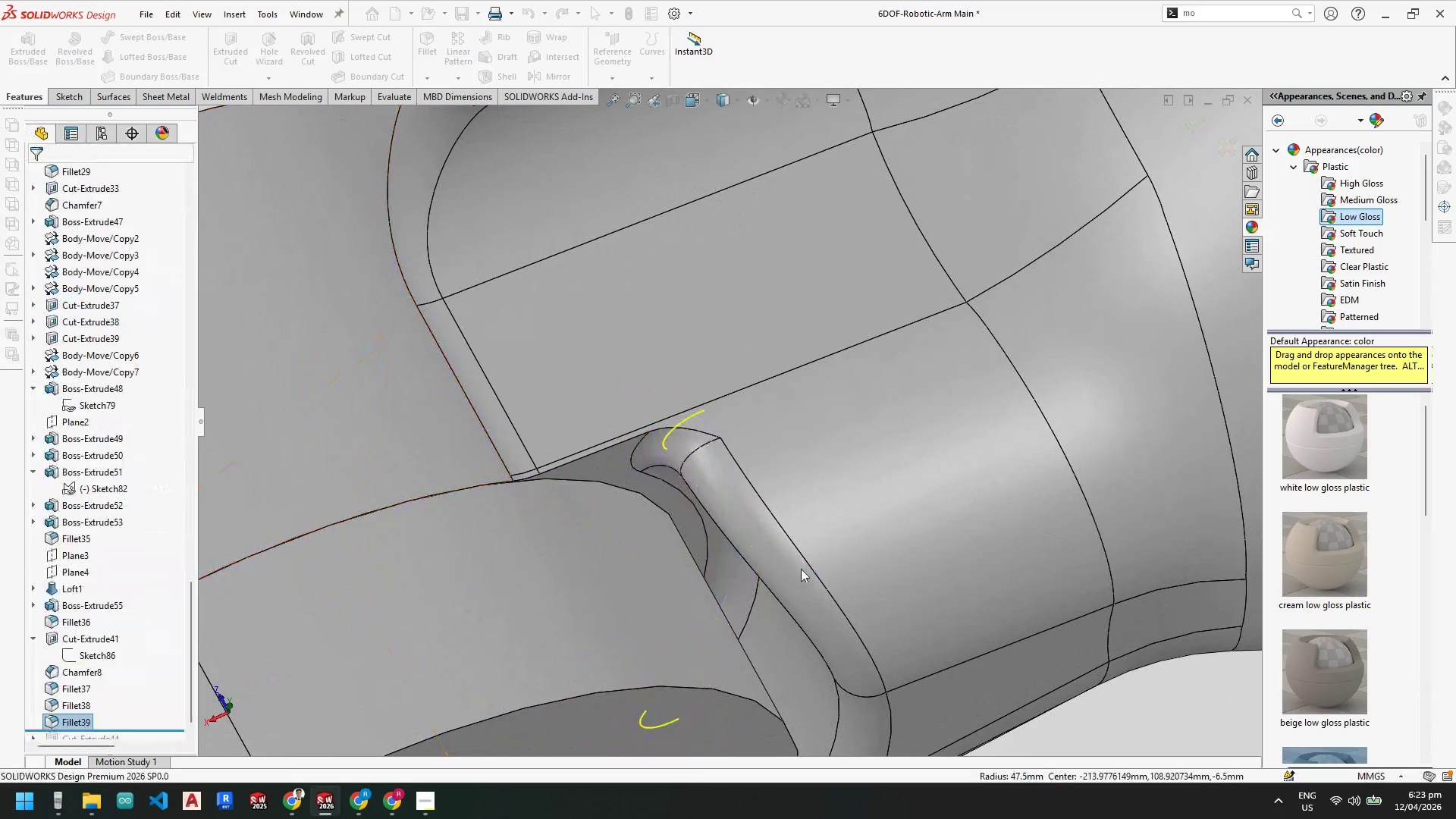 
scroll: coordinate [905, 378], scroll_direction: up, amount: 13.0
 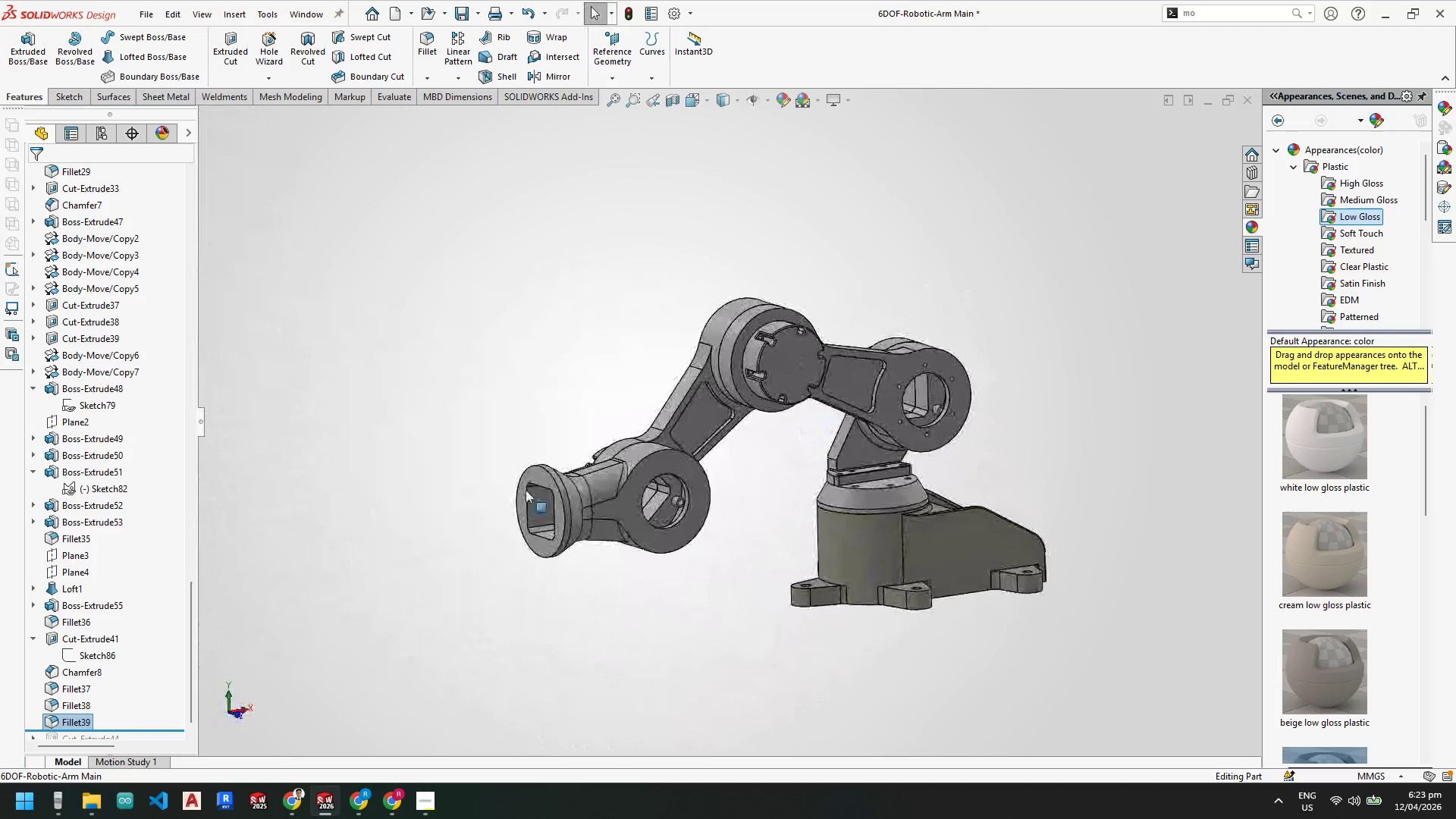 
scroll: coordinate [723, 424], scroll_direction: down, amount: 6.0
 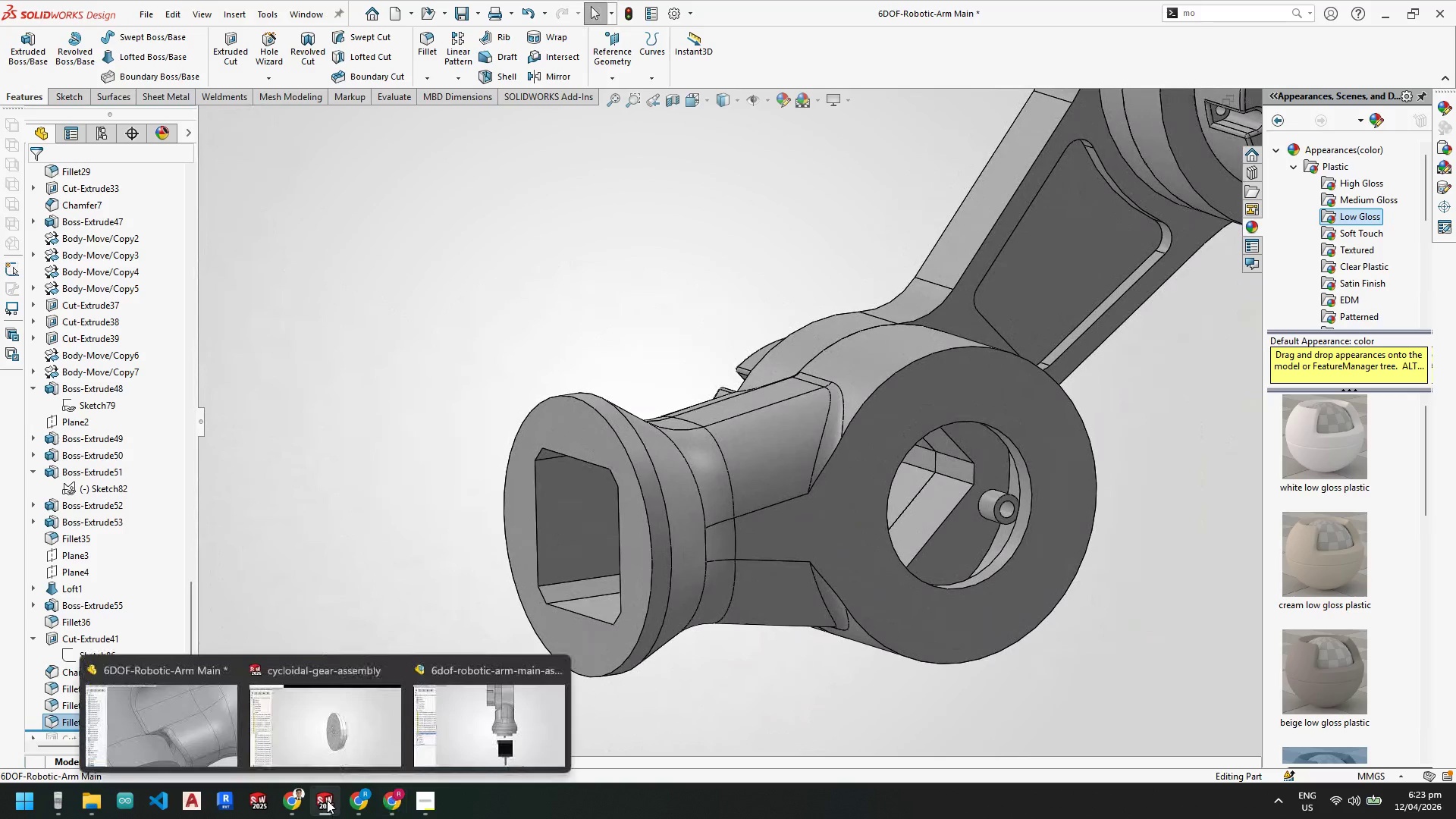 
left_click([482, 737])
 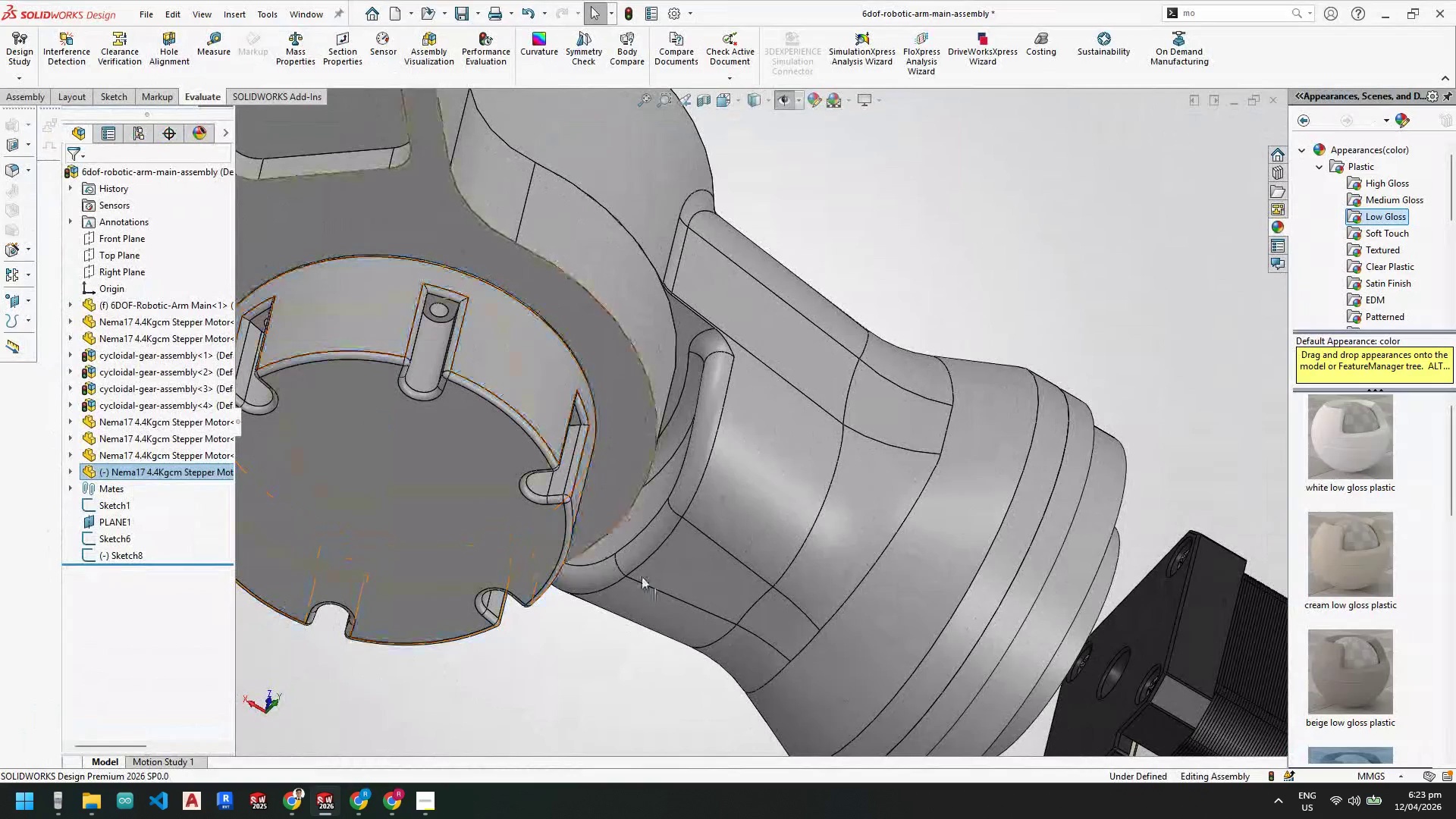 
scroll: coordinate [654, 582], scroll_direction: up, amount: 2.0
 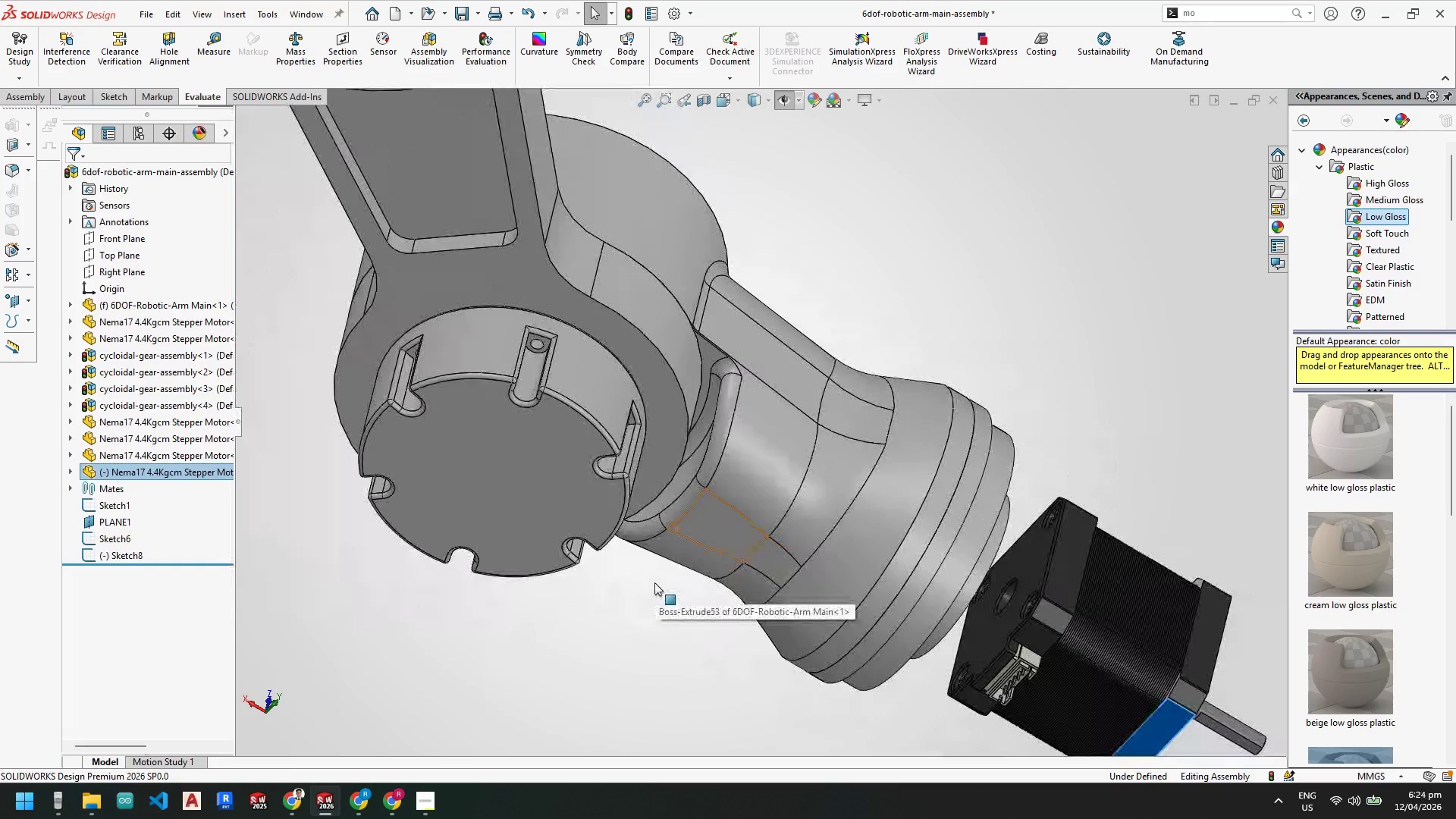 
wait(21.9)
 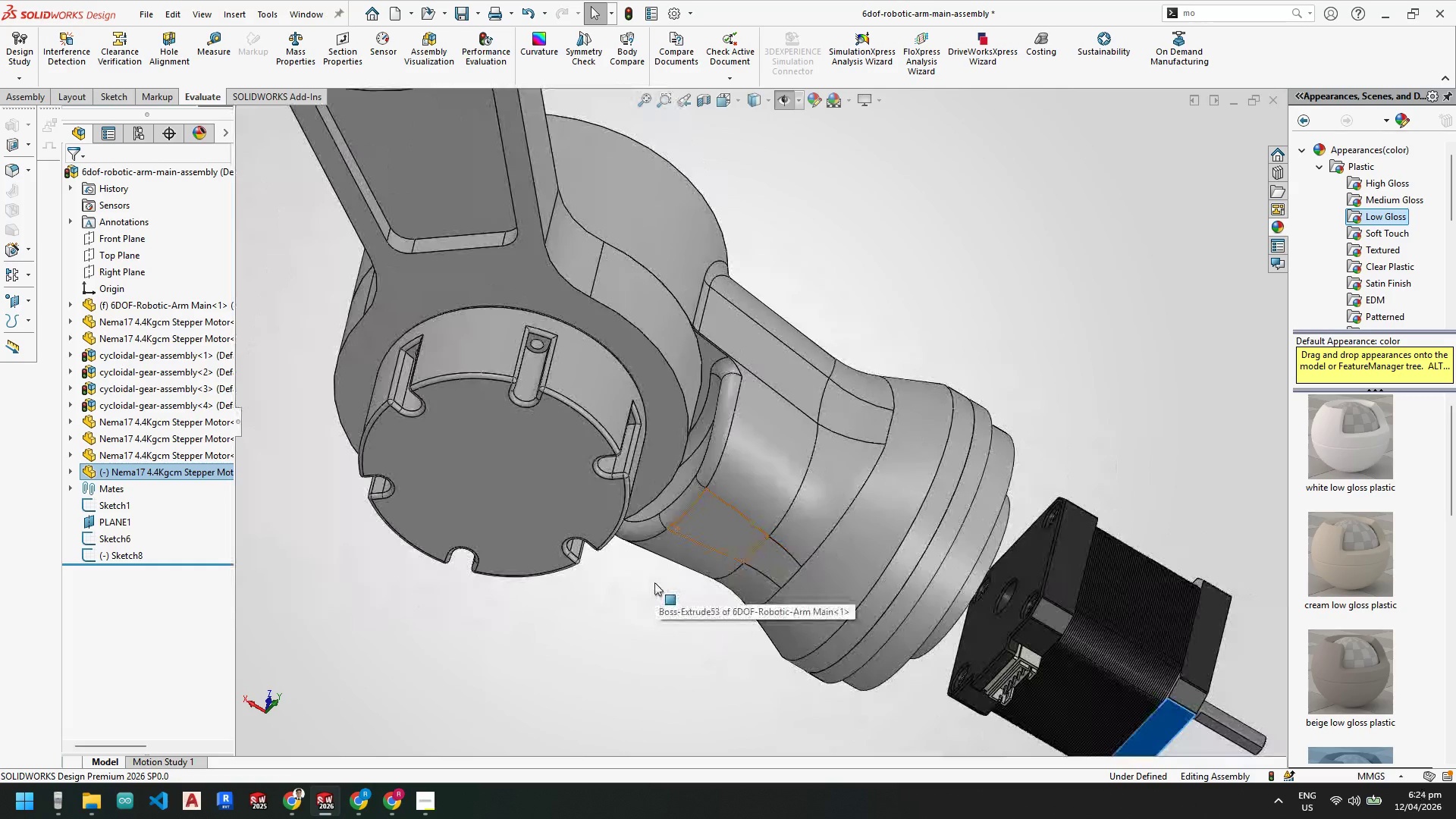 
scroll: coordinate [875, 535], scroll_direction: up, amount: 3.0
 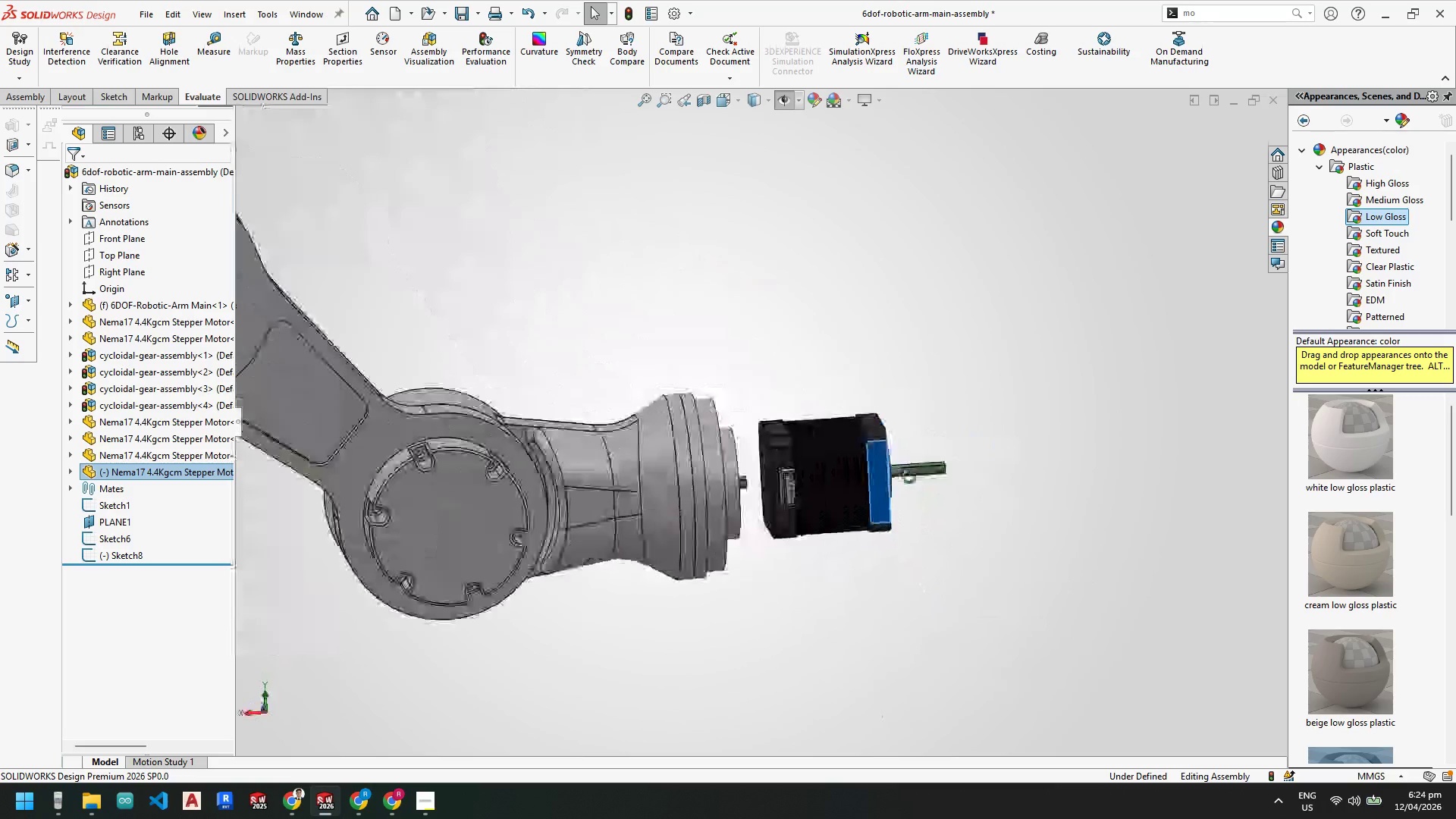 
scroll: coordinate [724, 431], scroll_direction: none, amount: 0.0
 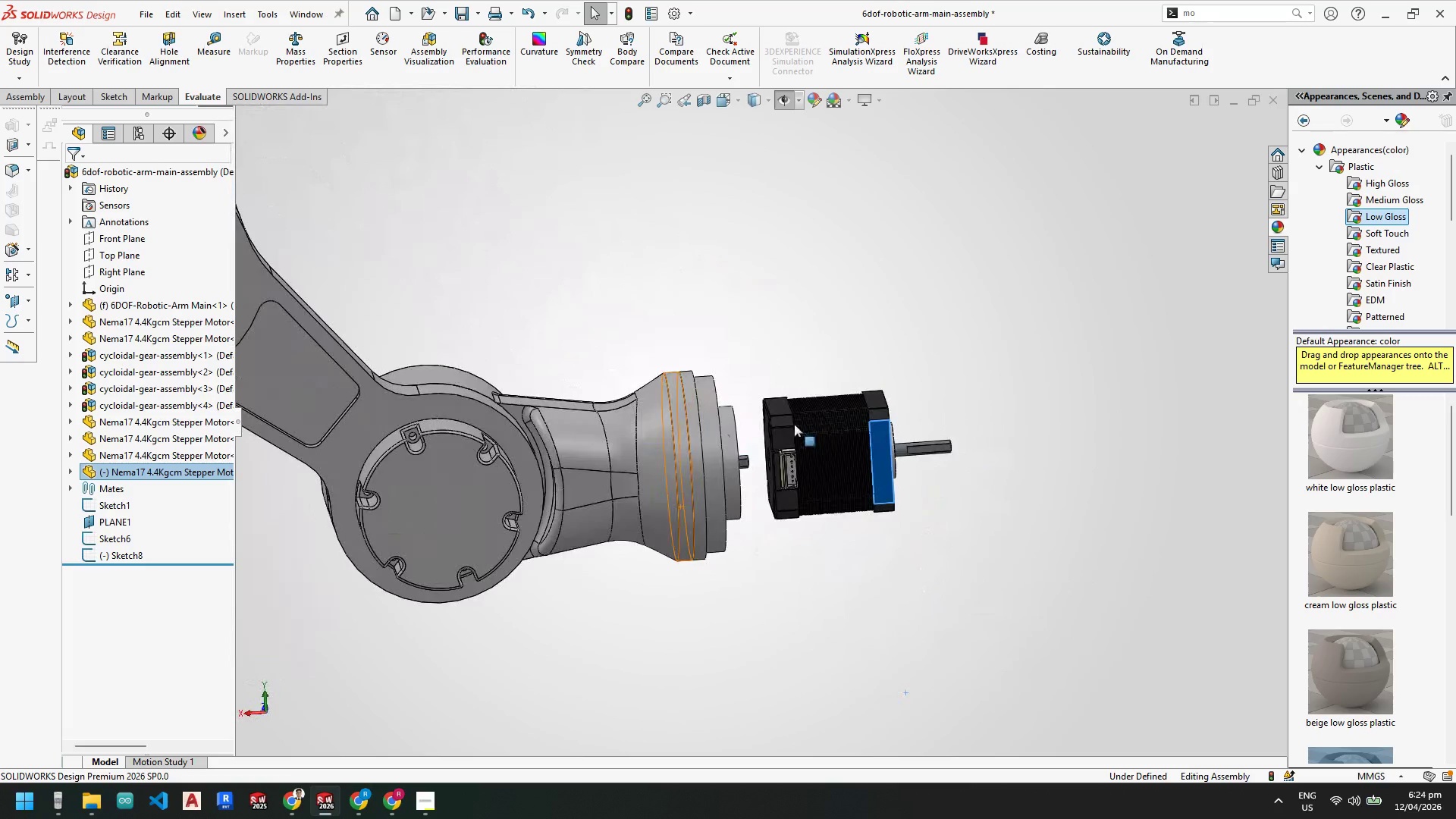 
scroll: coordinate [760, 405], scroll_direction: down, amount: 4.0
 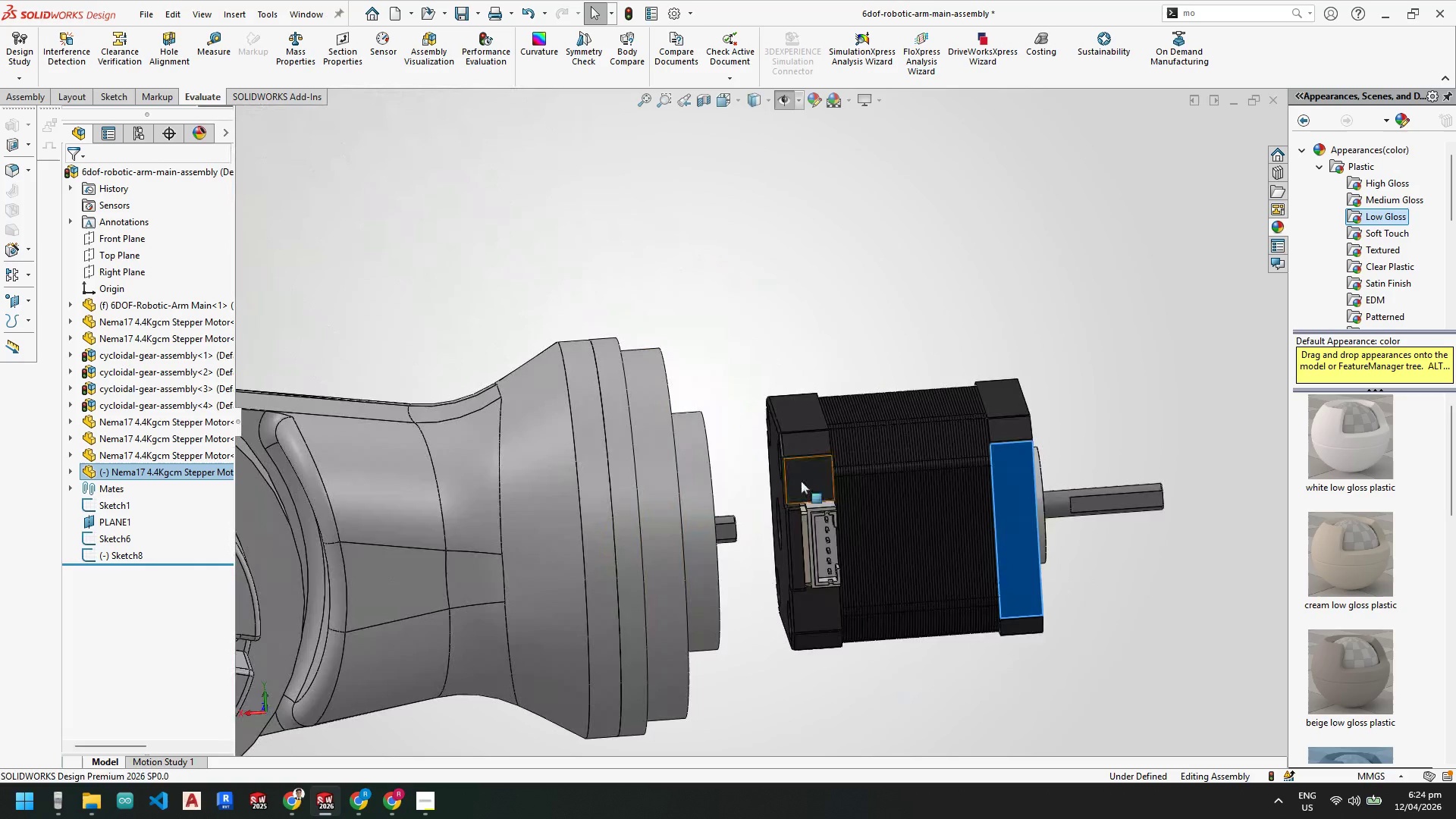 
left_click_drag(start_coordinate=[805, 475], to_coordinate=[770, 484])
 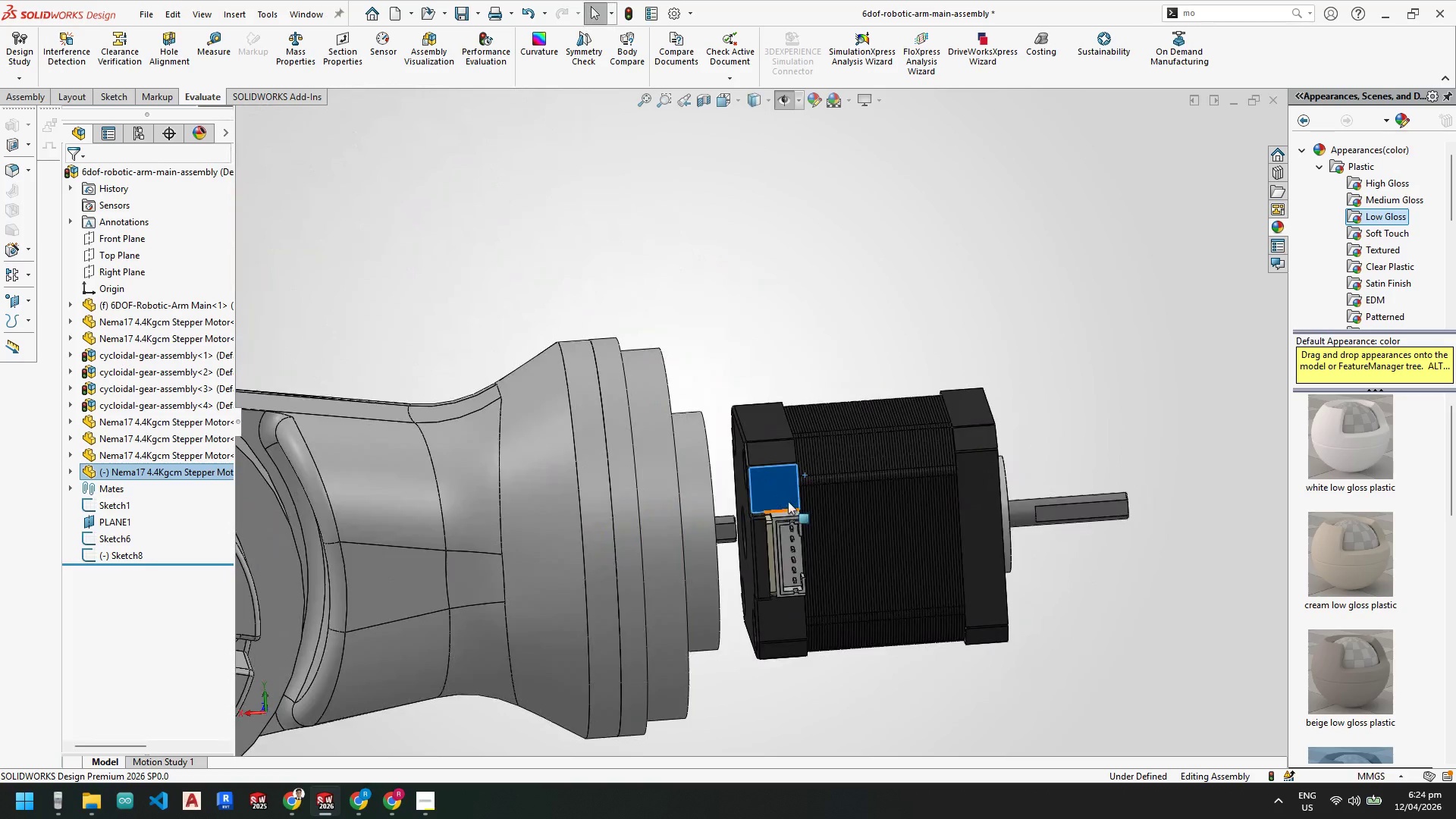 
scroll: coordinate [788, 494], scroll_direction: up, amount: 3.0
 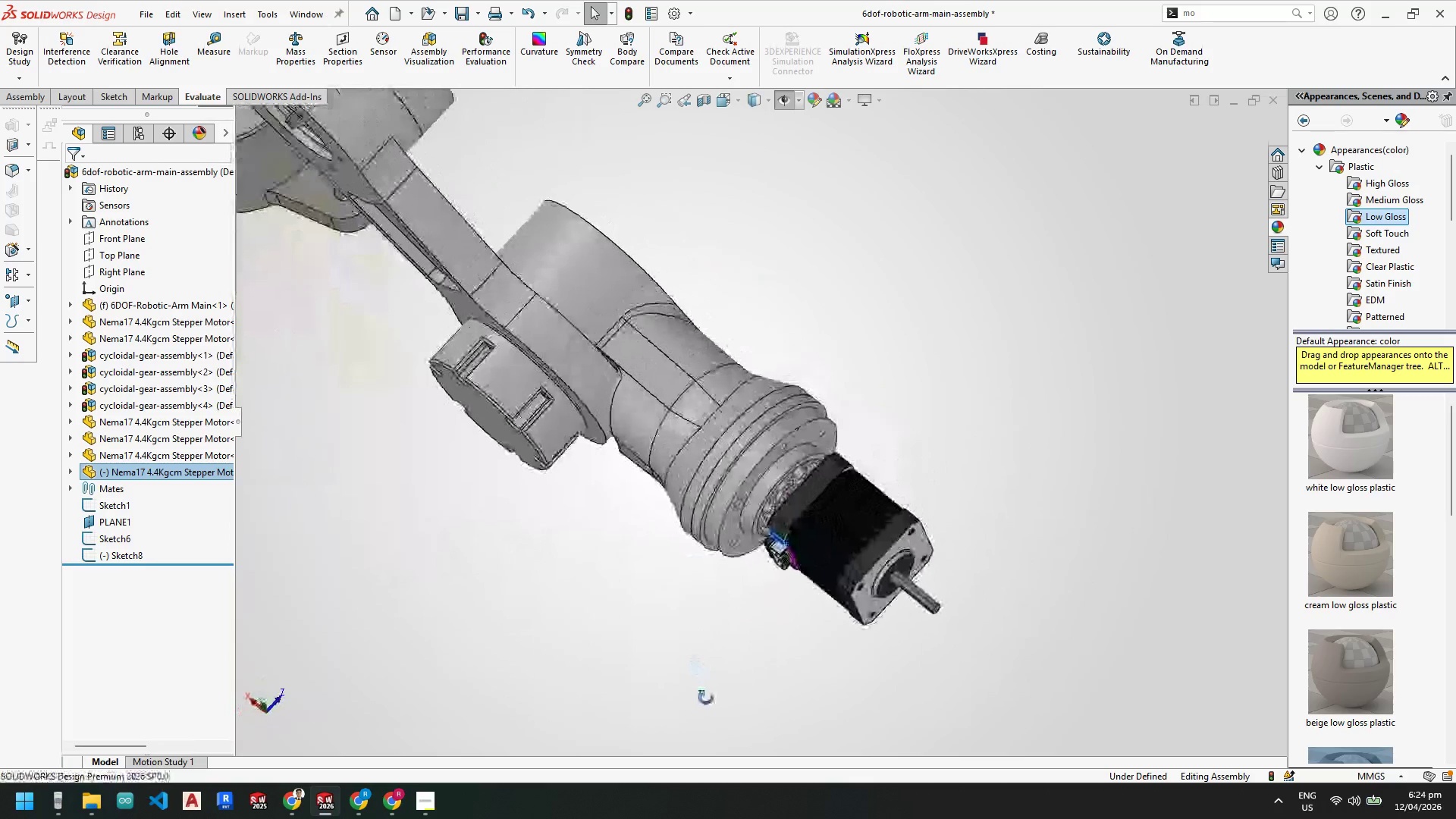 
scroll: coordinate [789, 419], scroll_direction: down, amount: 5.0
 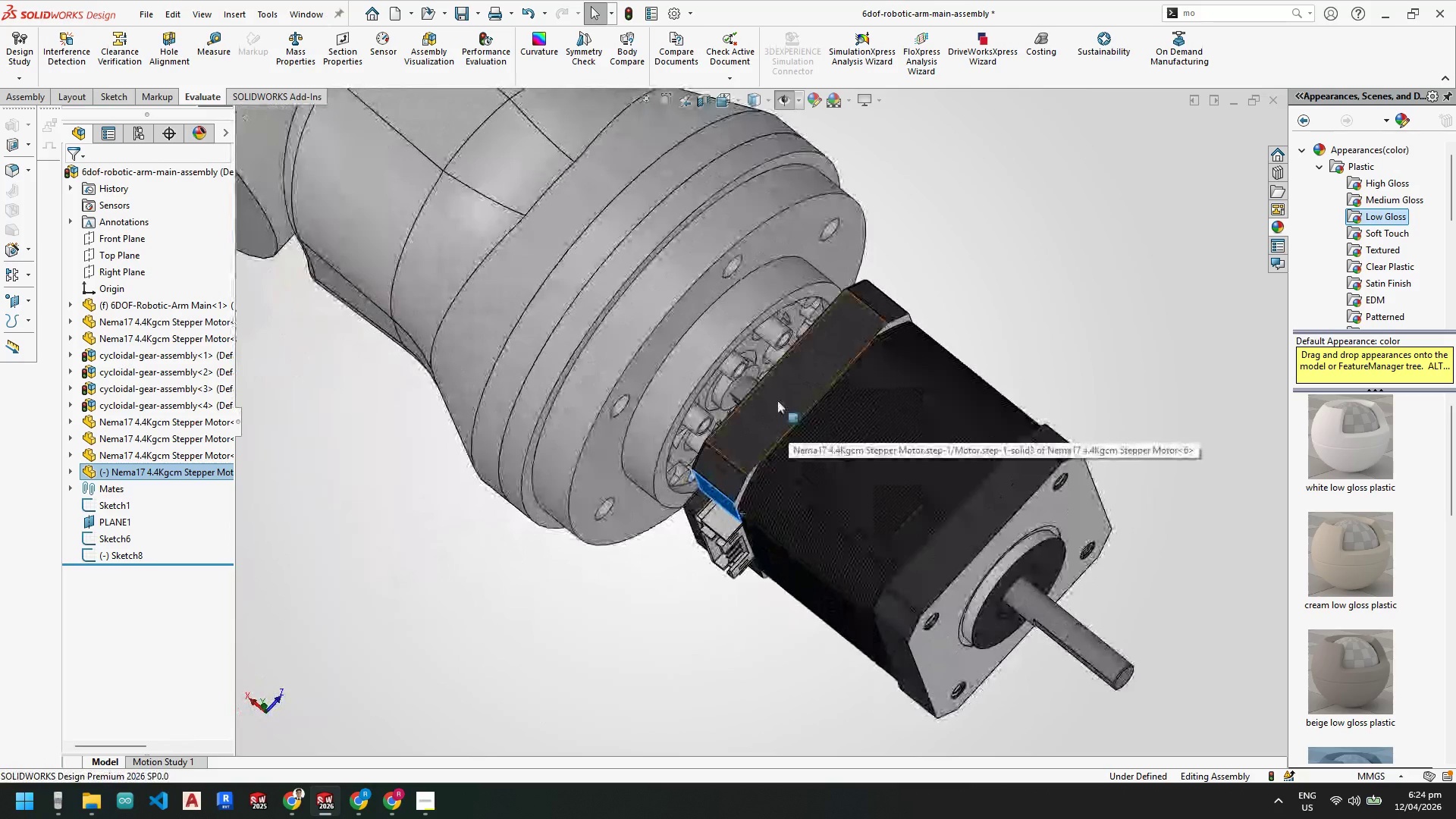 
scroll: coordinate [791, 396], scroll_direction: up, amount: 3.0
 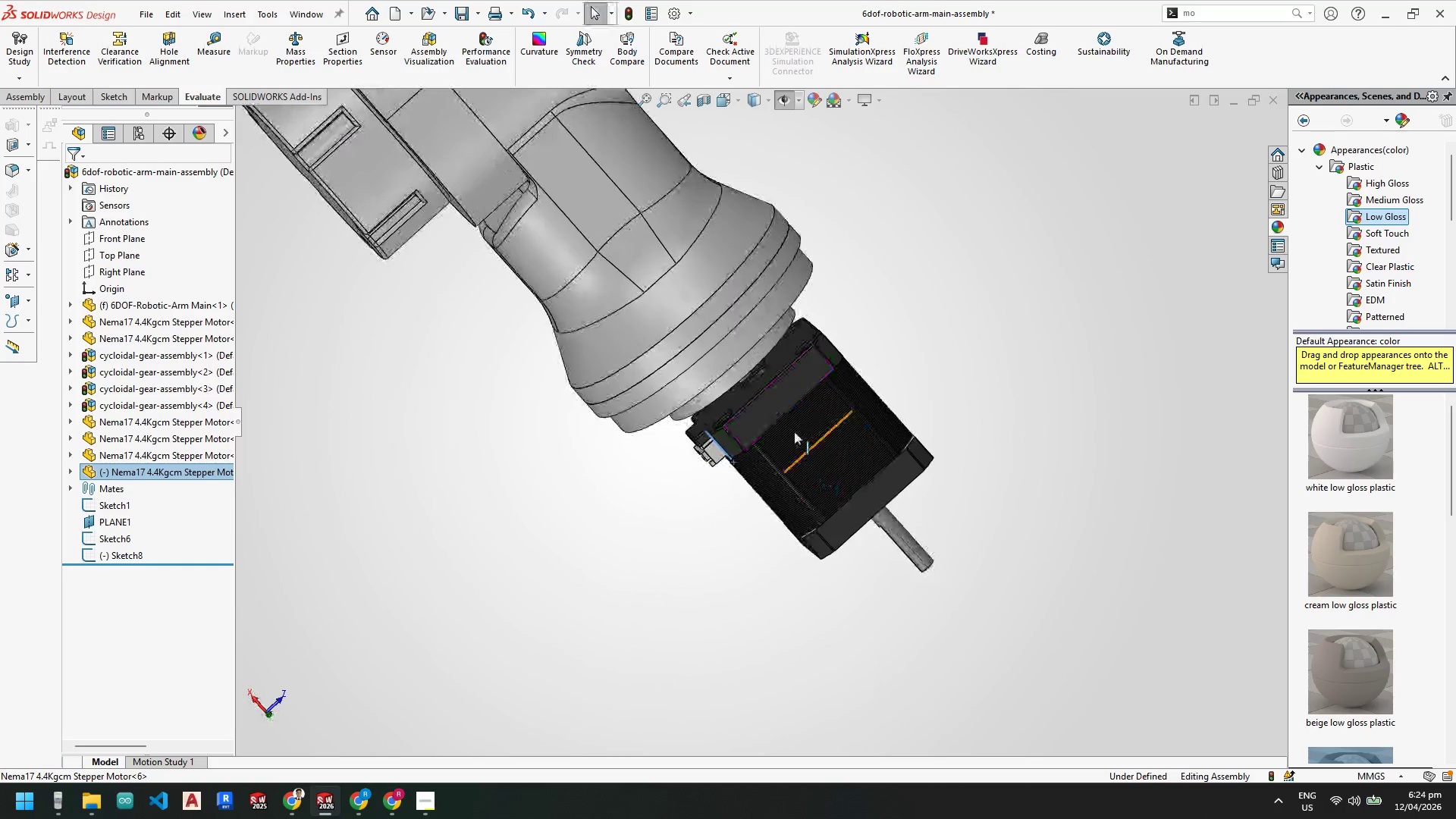 
left_click_drag(start_coordinate=[778, 400], to_coordinate=[789, 412])
 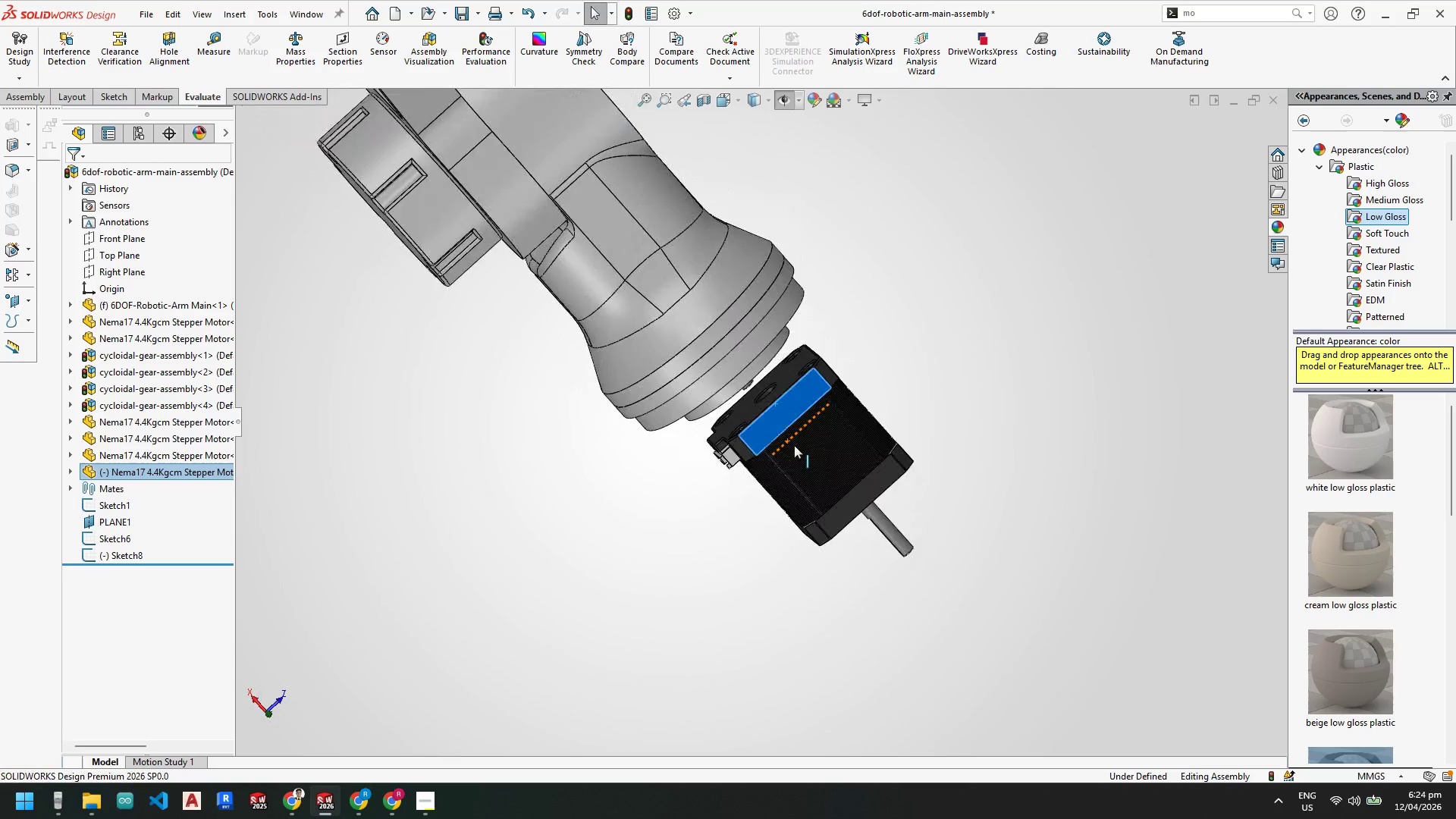 
scroll: coordinate [695, 435], scroll_direction: up, amount: 6.0
 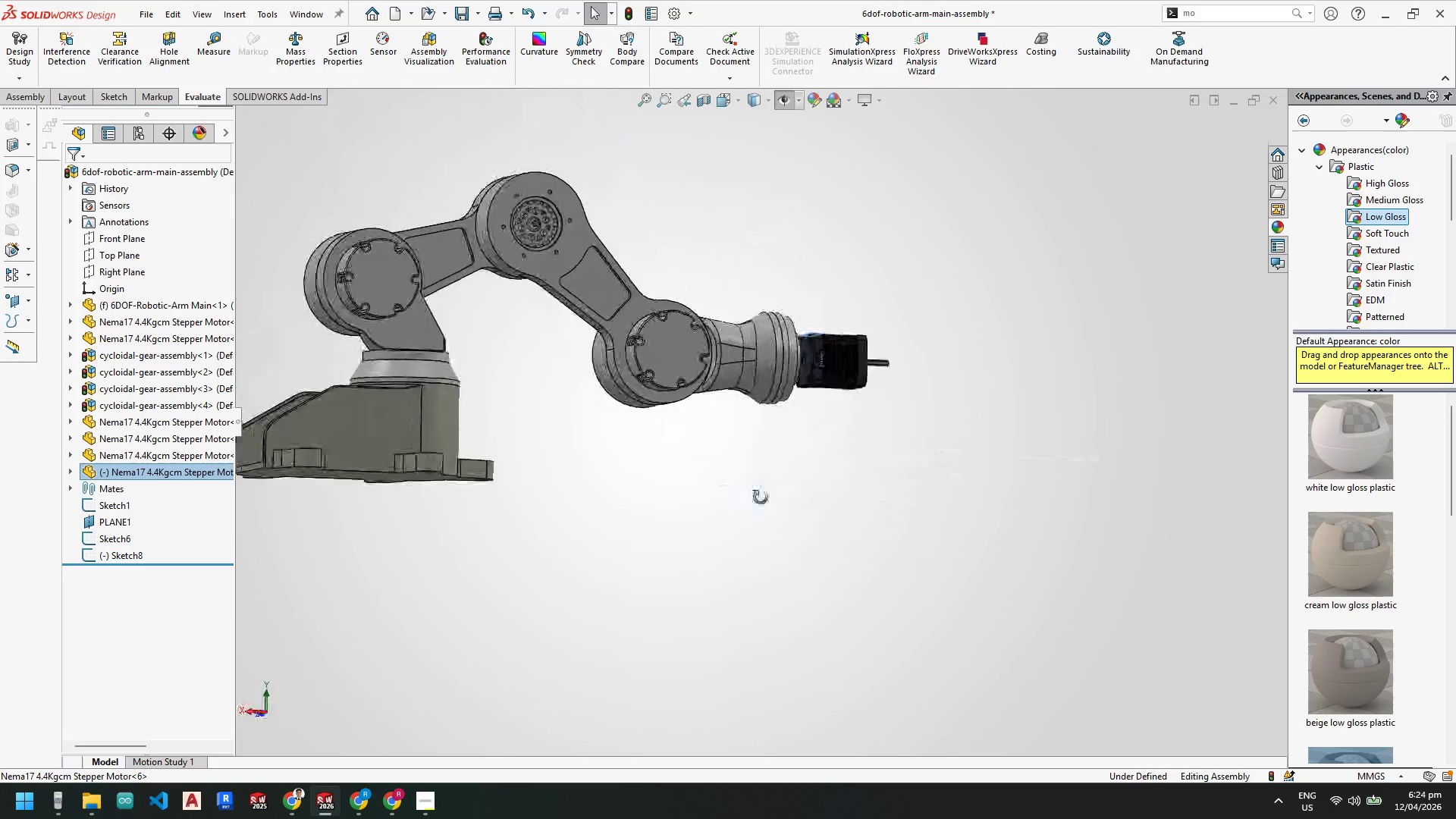 
scroll: coordinate [740, 526], scroll_direction: down, amount: 1.0
 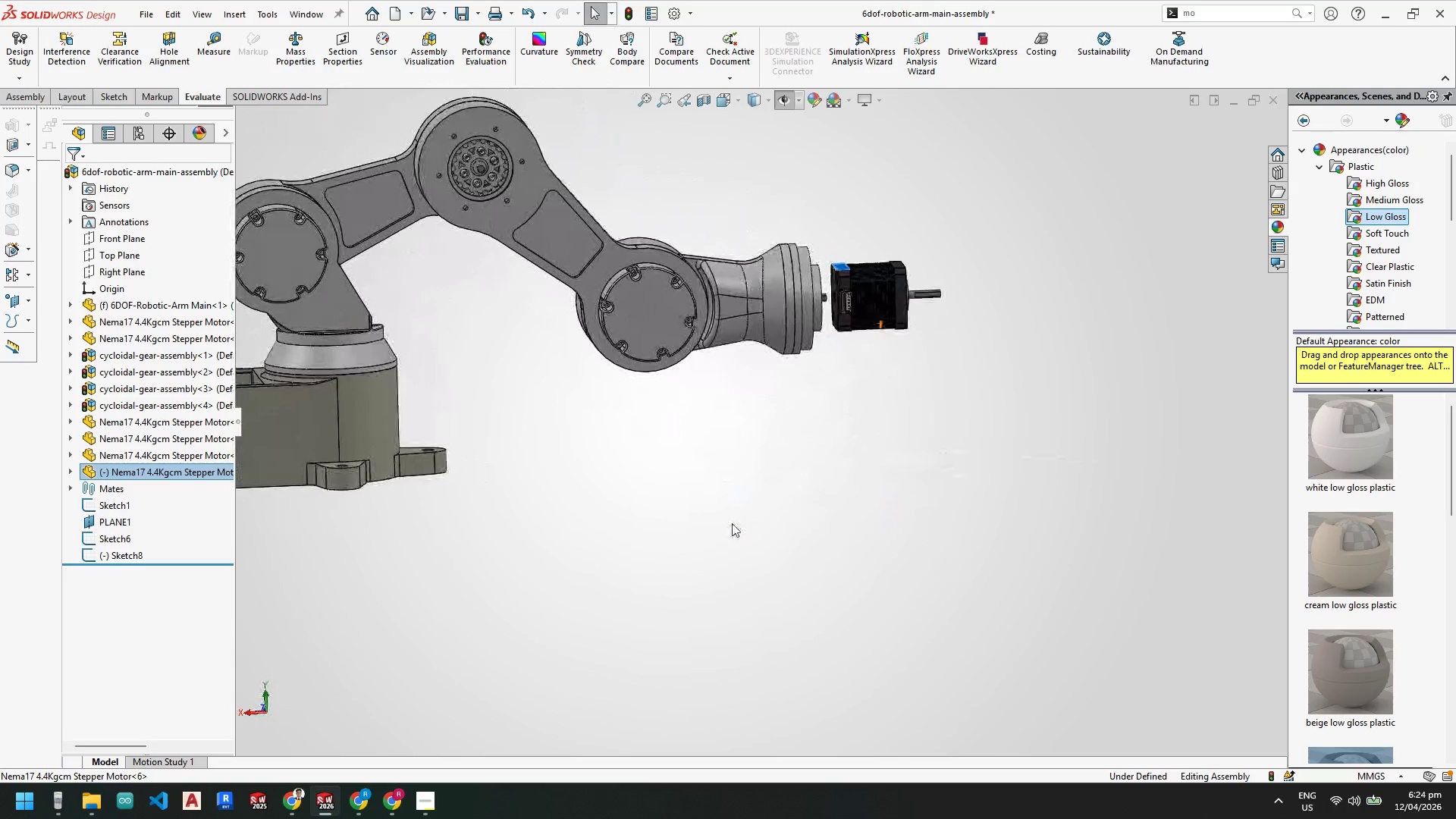 
scroll: coordinate [767, 352], scroll_direction: none, amount: 0.0
 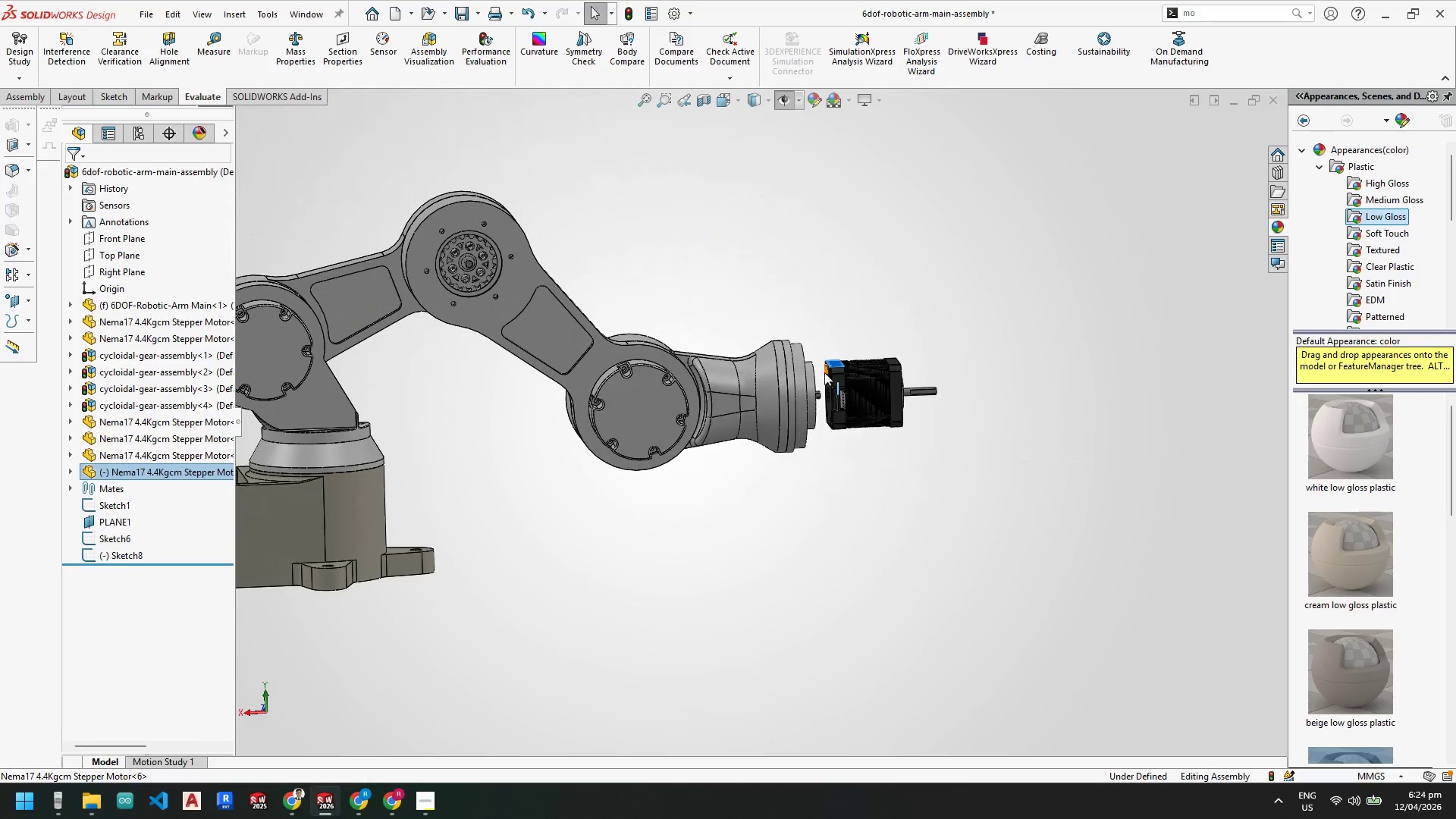 
scroll: coordinate [814, 388], scroll_direction: down, amount: 6.0
 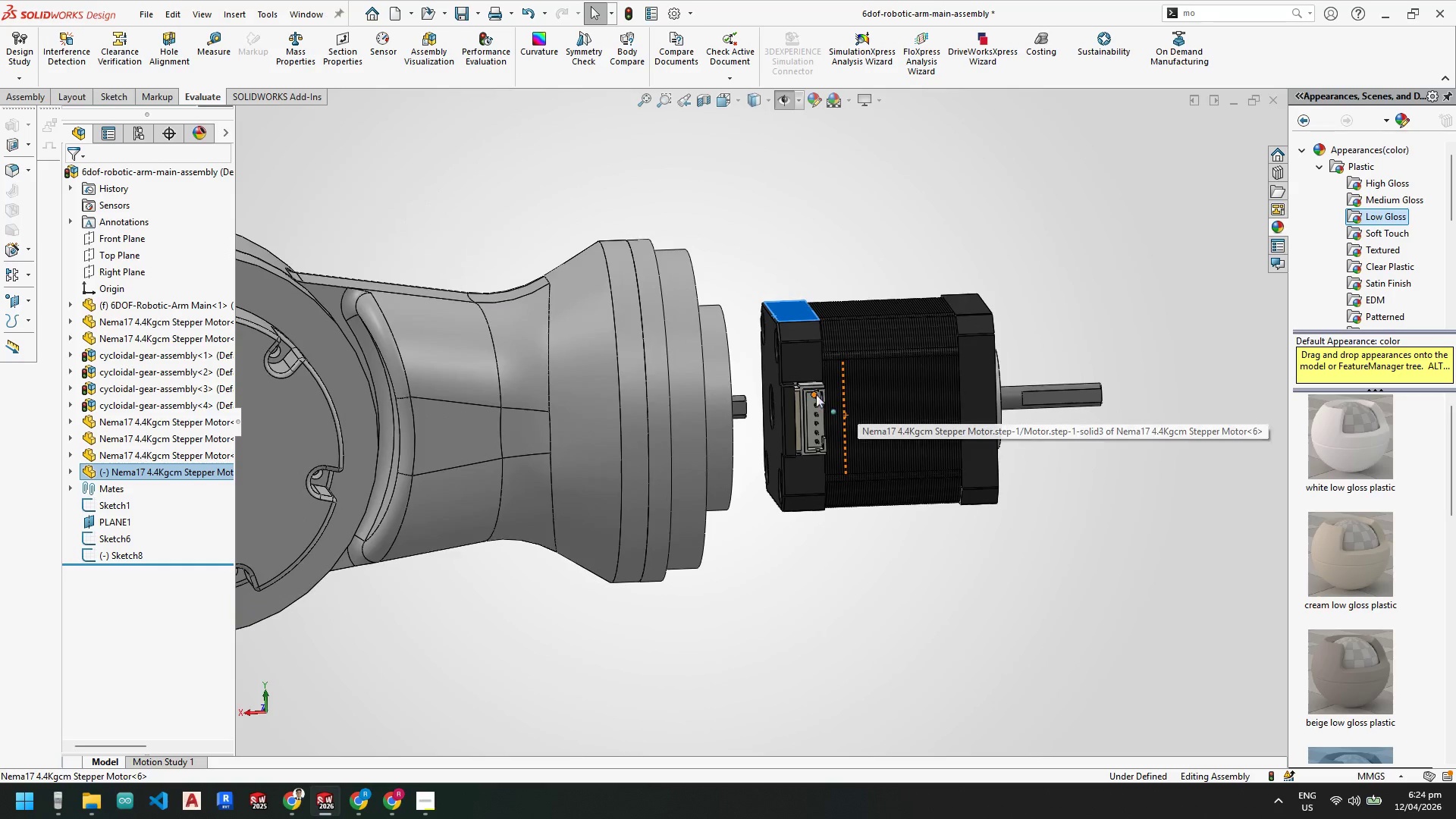 
scroll: coordinate [942, 461], scroll_direction: up, amount: 9.0
 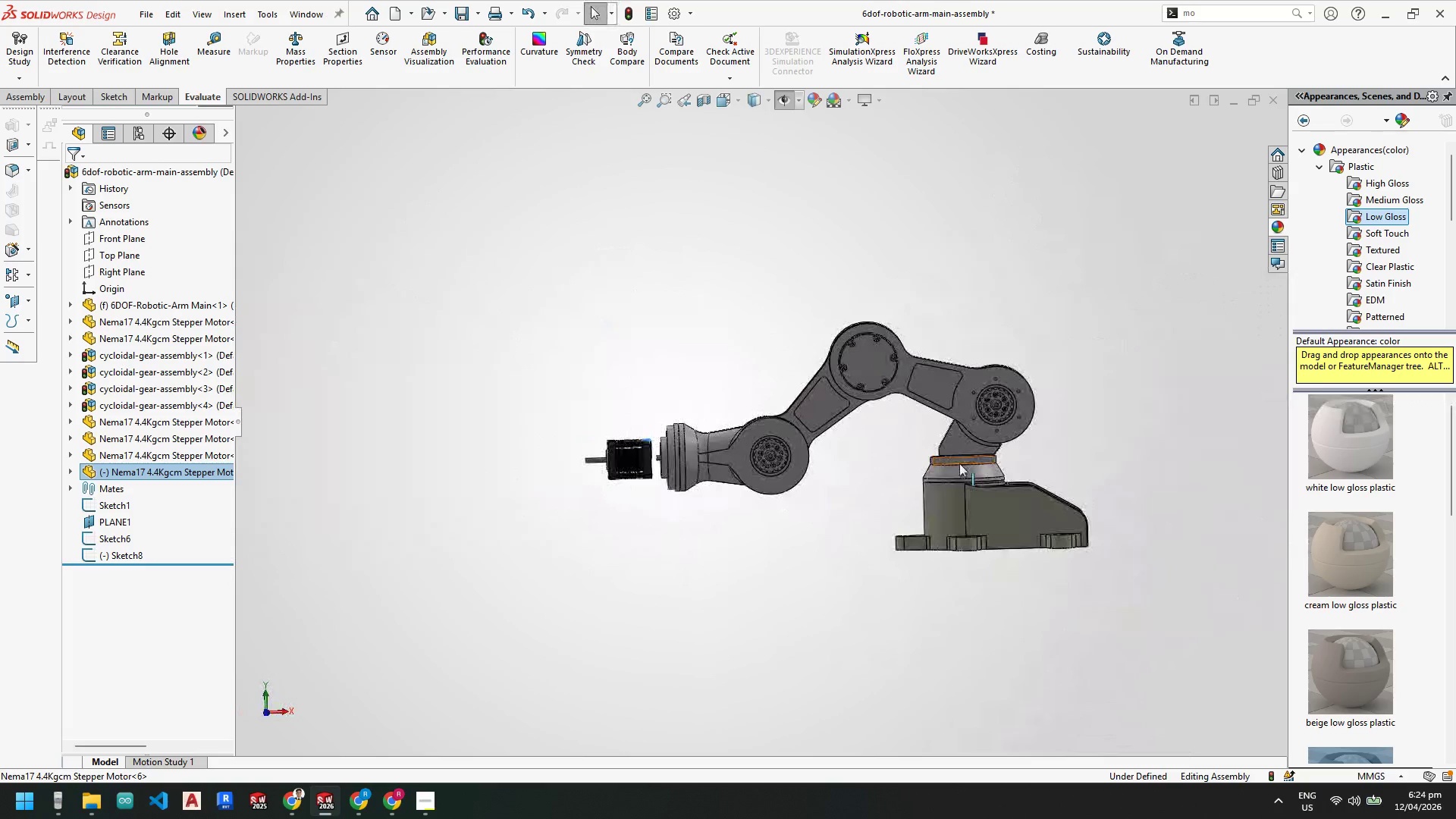 
scroll: coordinate [491, 416], scroll_direction: down, amount: 5.0